 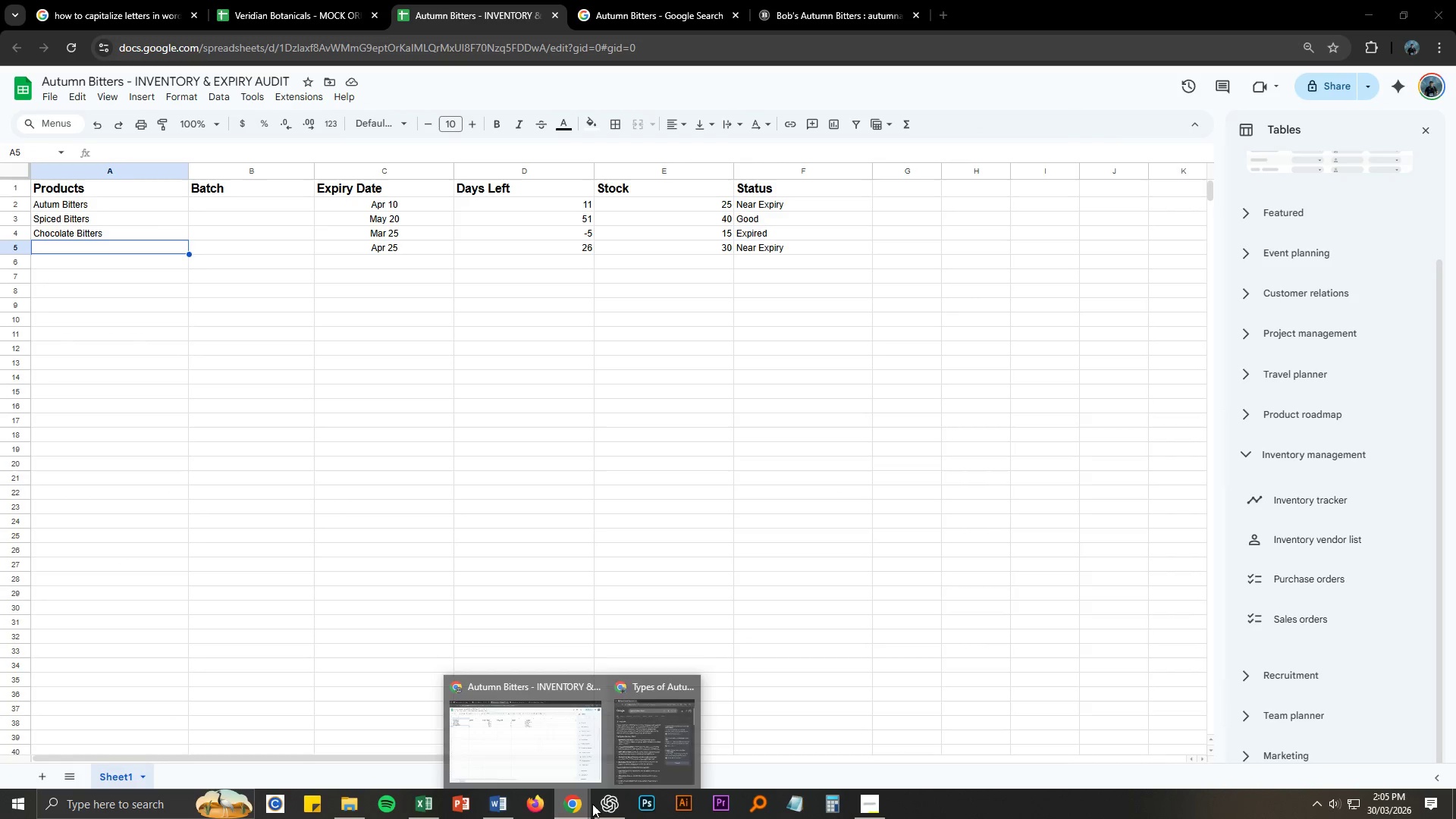 
left_click([652, 764])
 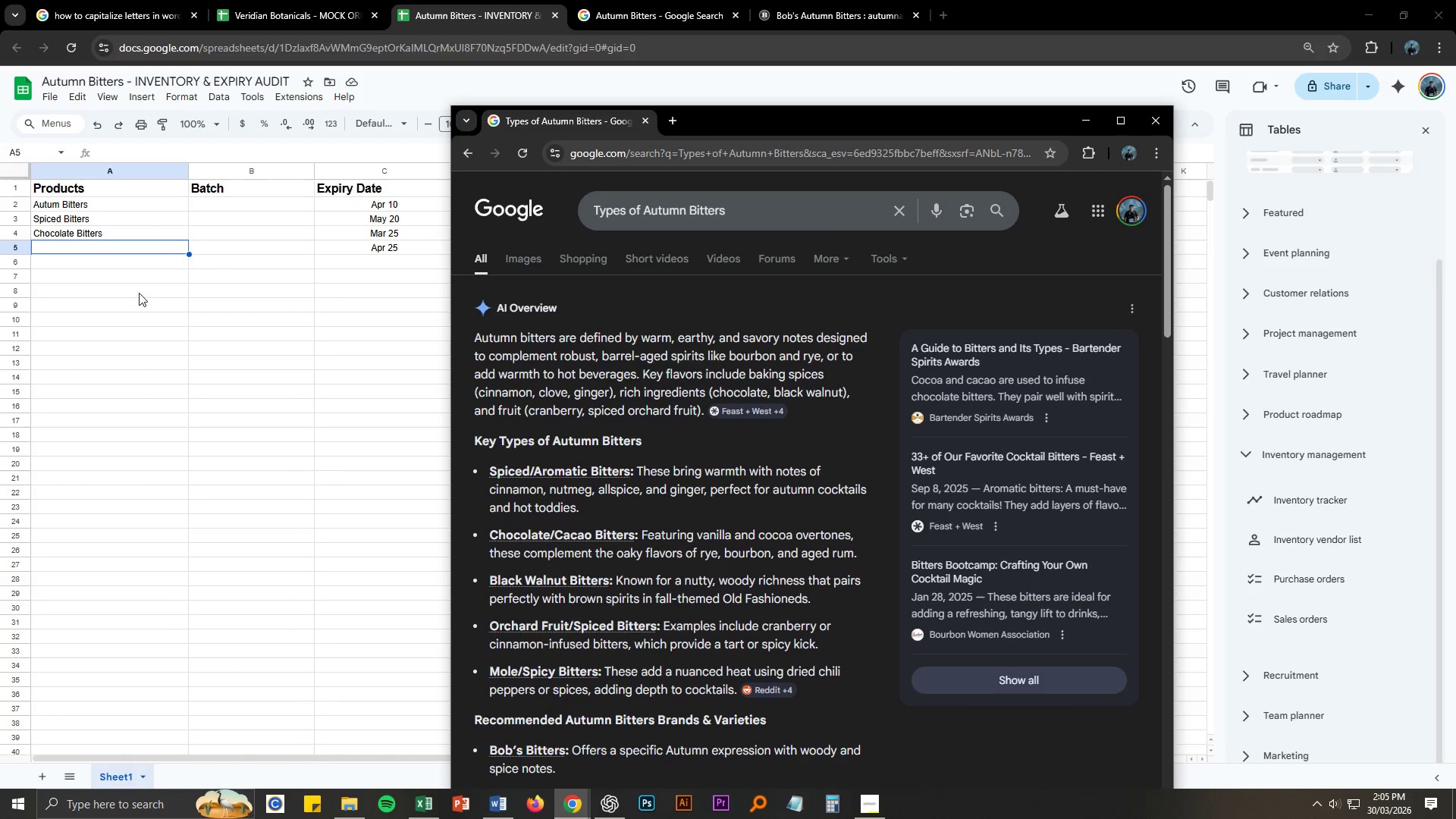 
double_click([116, 246])
 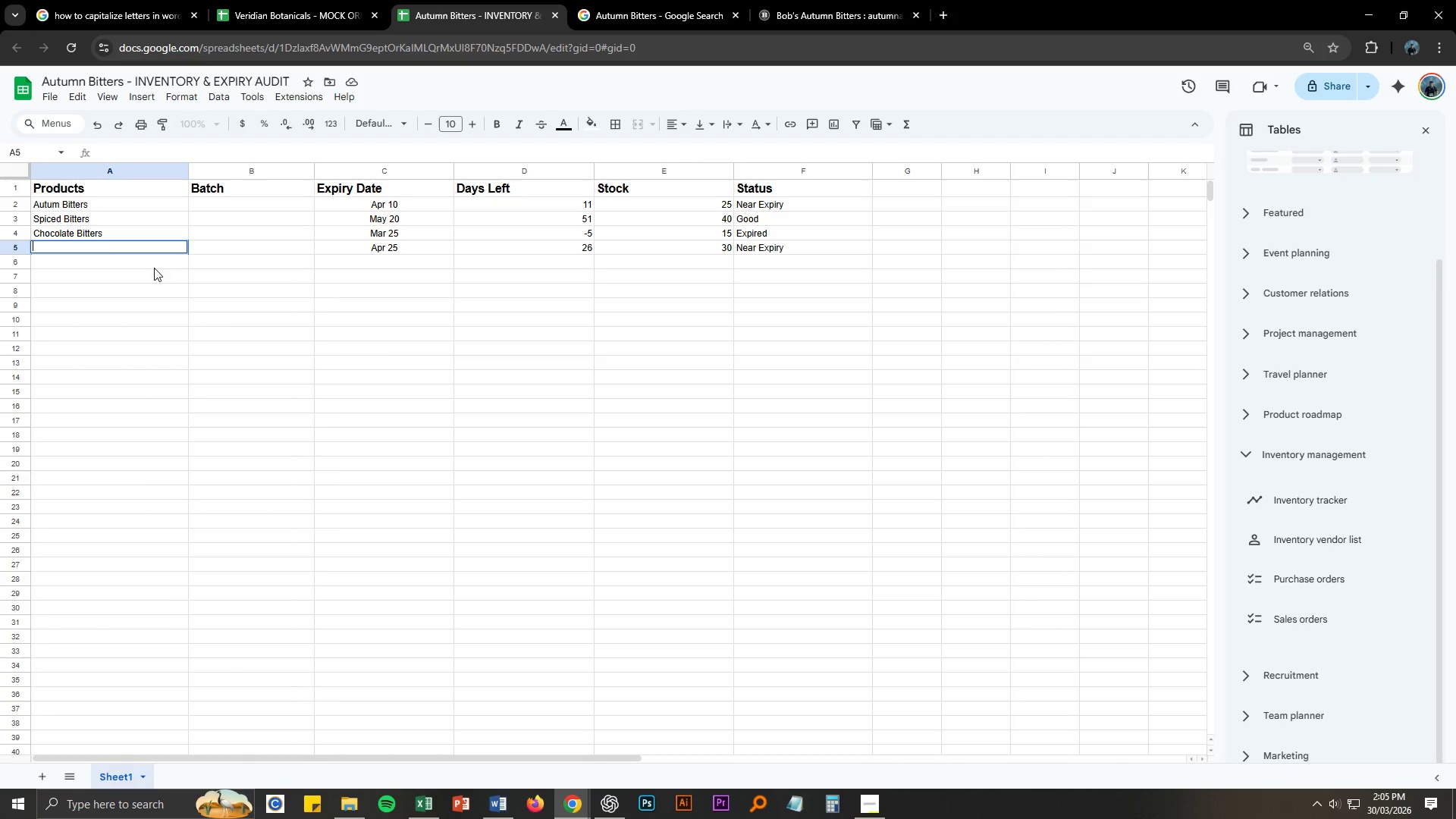 
key(Alt+AltLeft)
 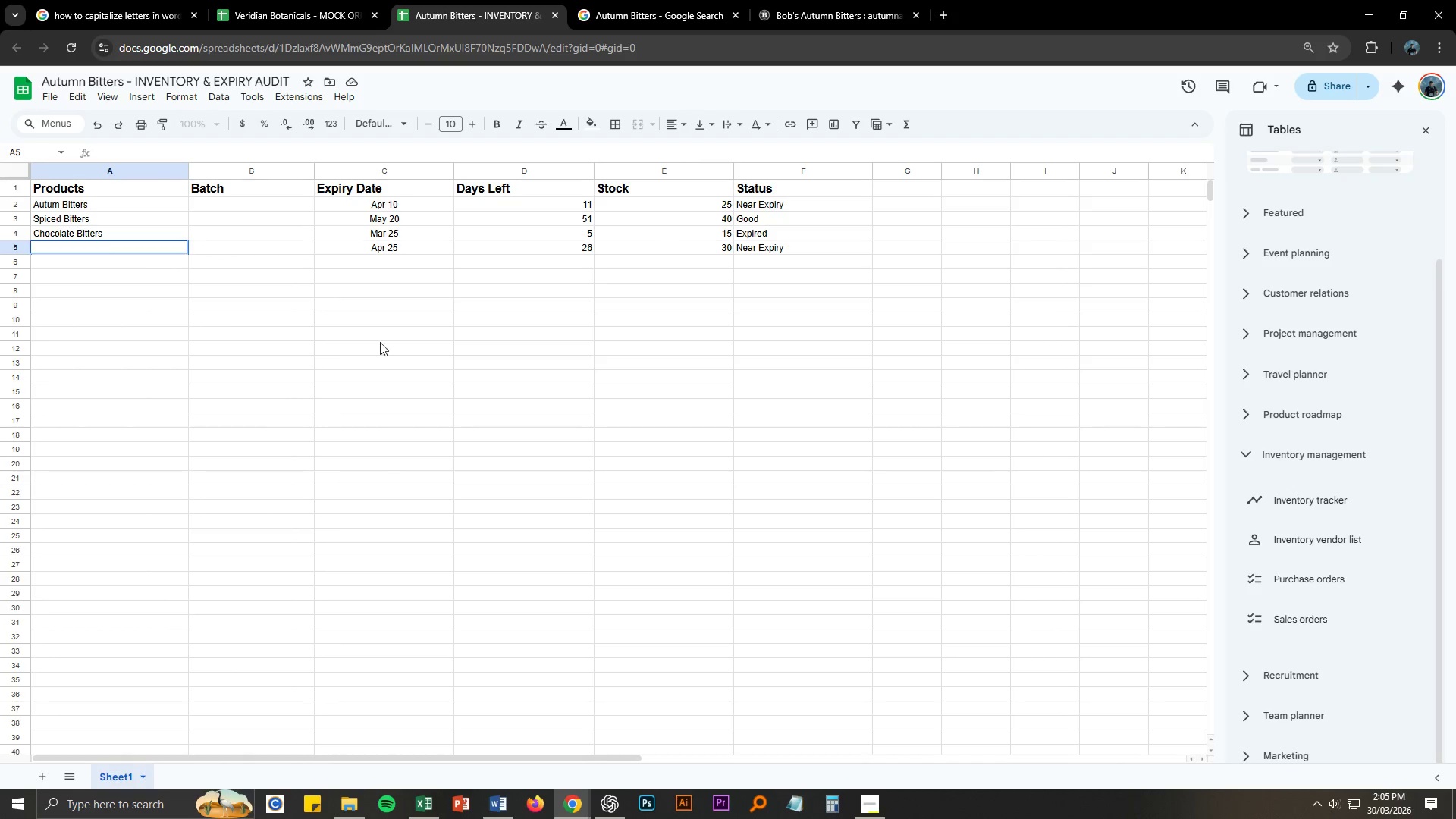 
key(Alt+Tab)
 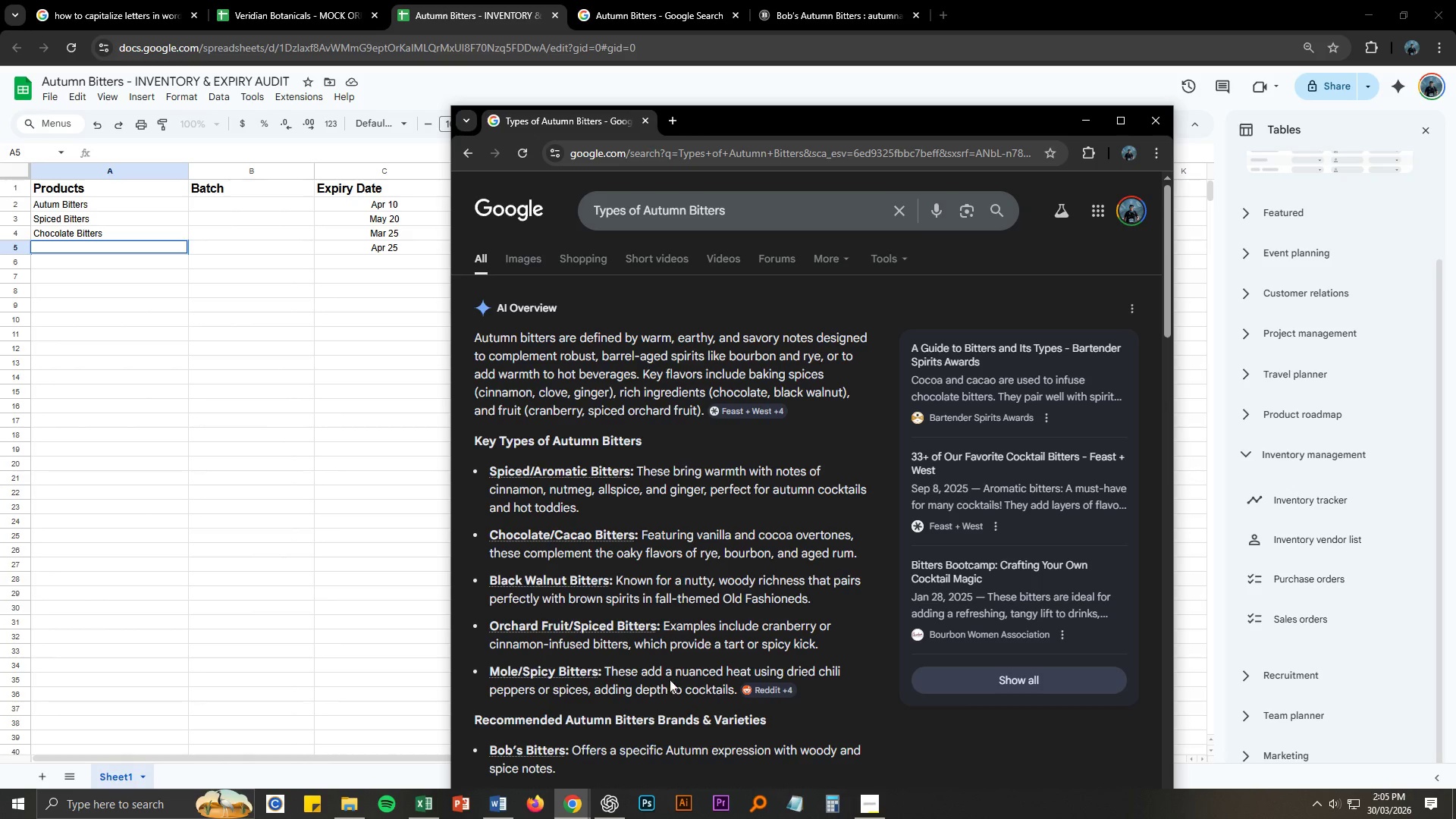 
key(Alt+AltLeft)
 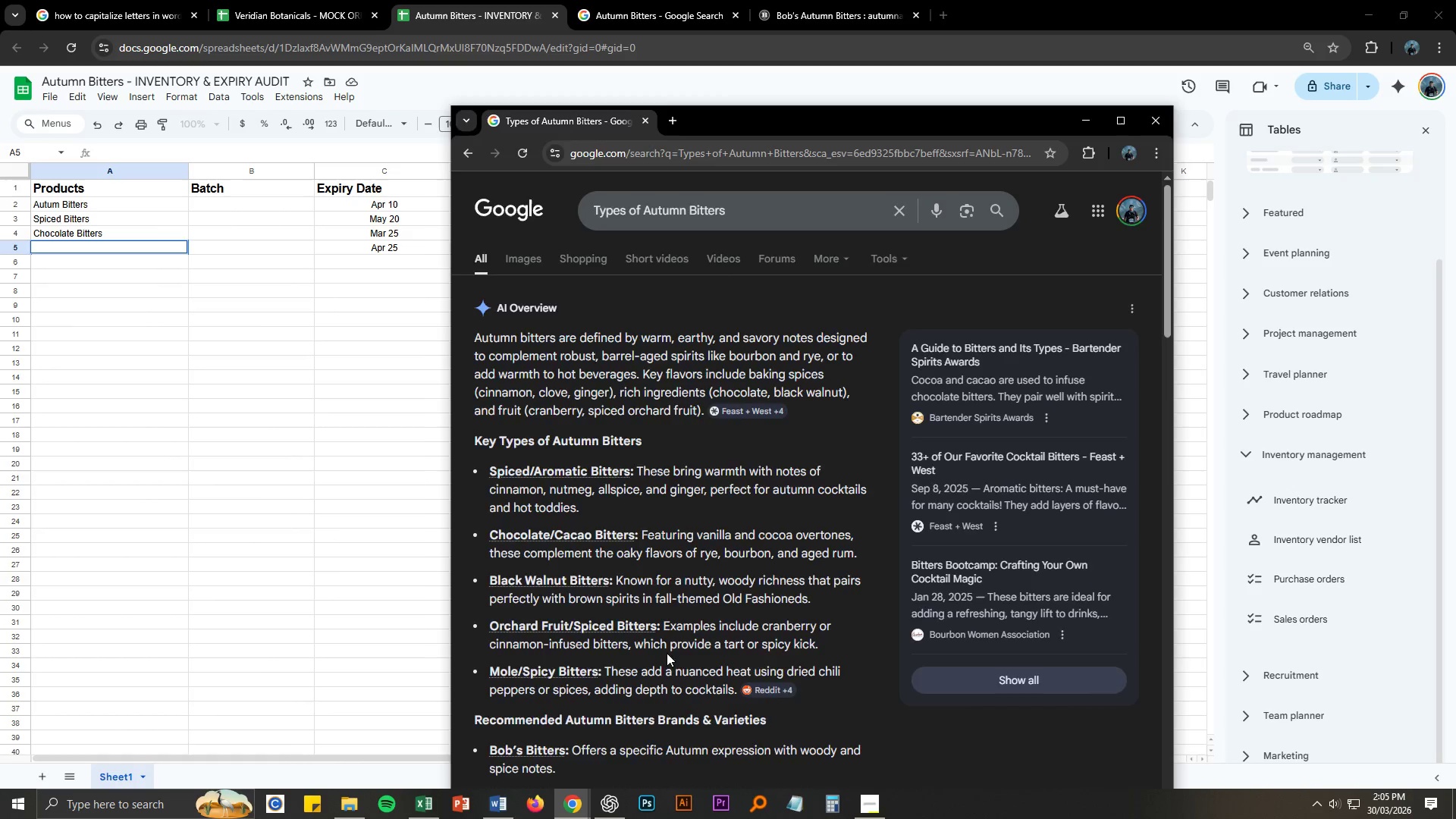 
key(Tab)
type(S)
key(Backspace)
key(Backspace)
type(Fruite)
key(Backspace)
type(y/)
 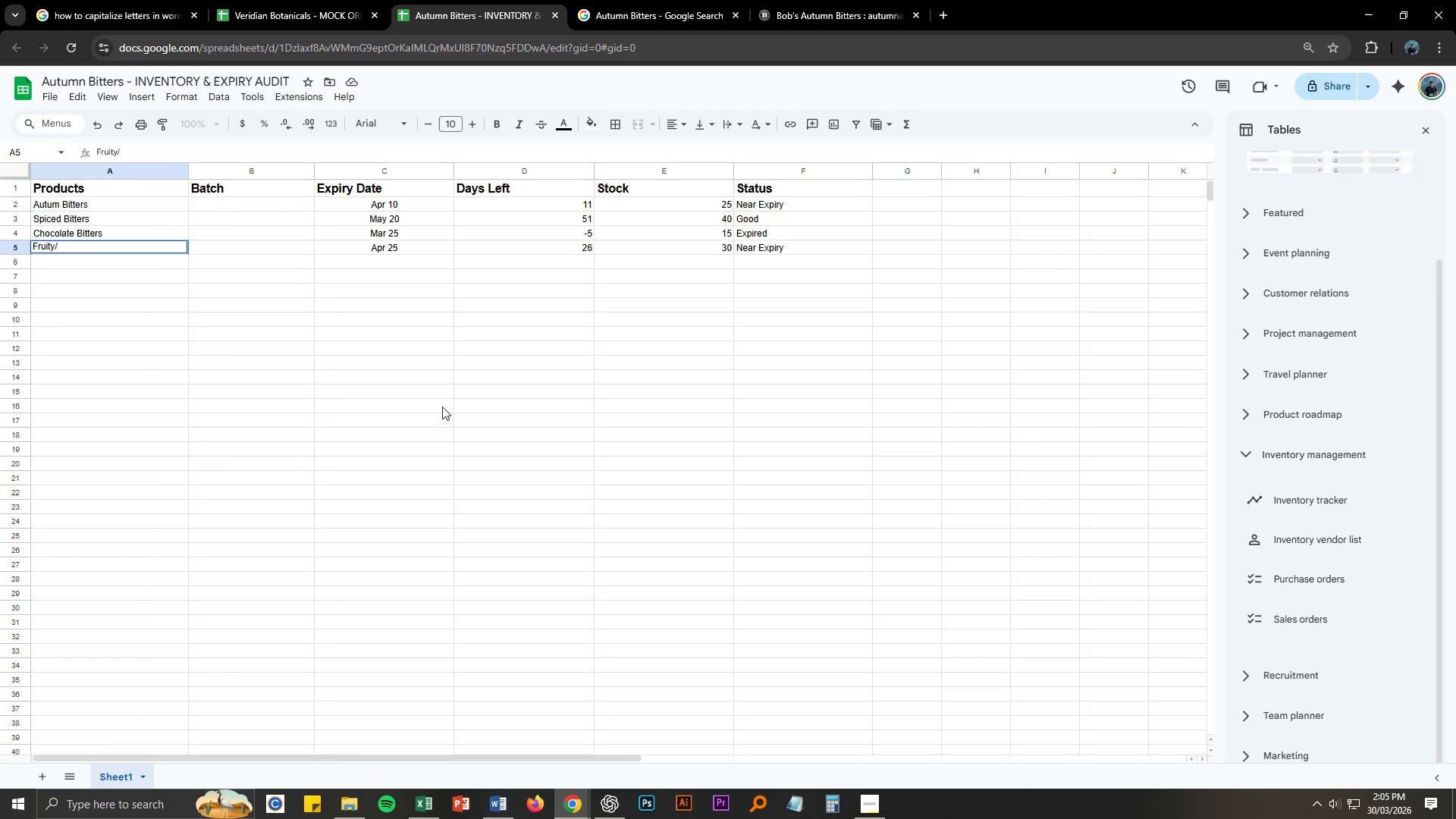 
key(Alt+AltLeft)
 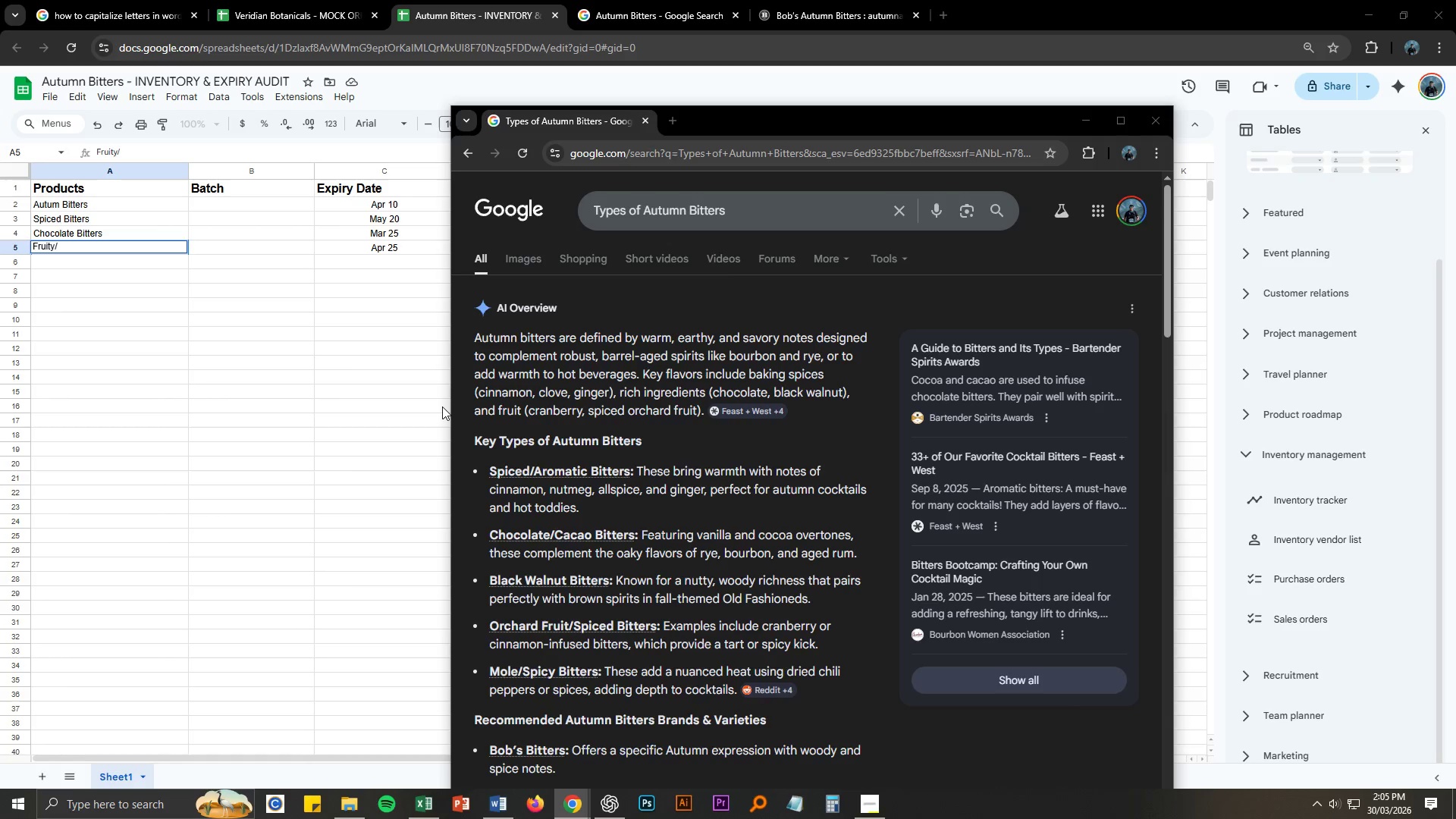 
key(Tab)
key(Tab)
type(Spiced)
key(Backspace)
 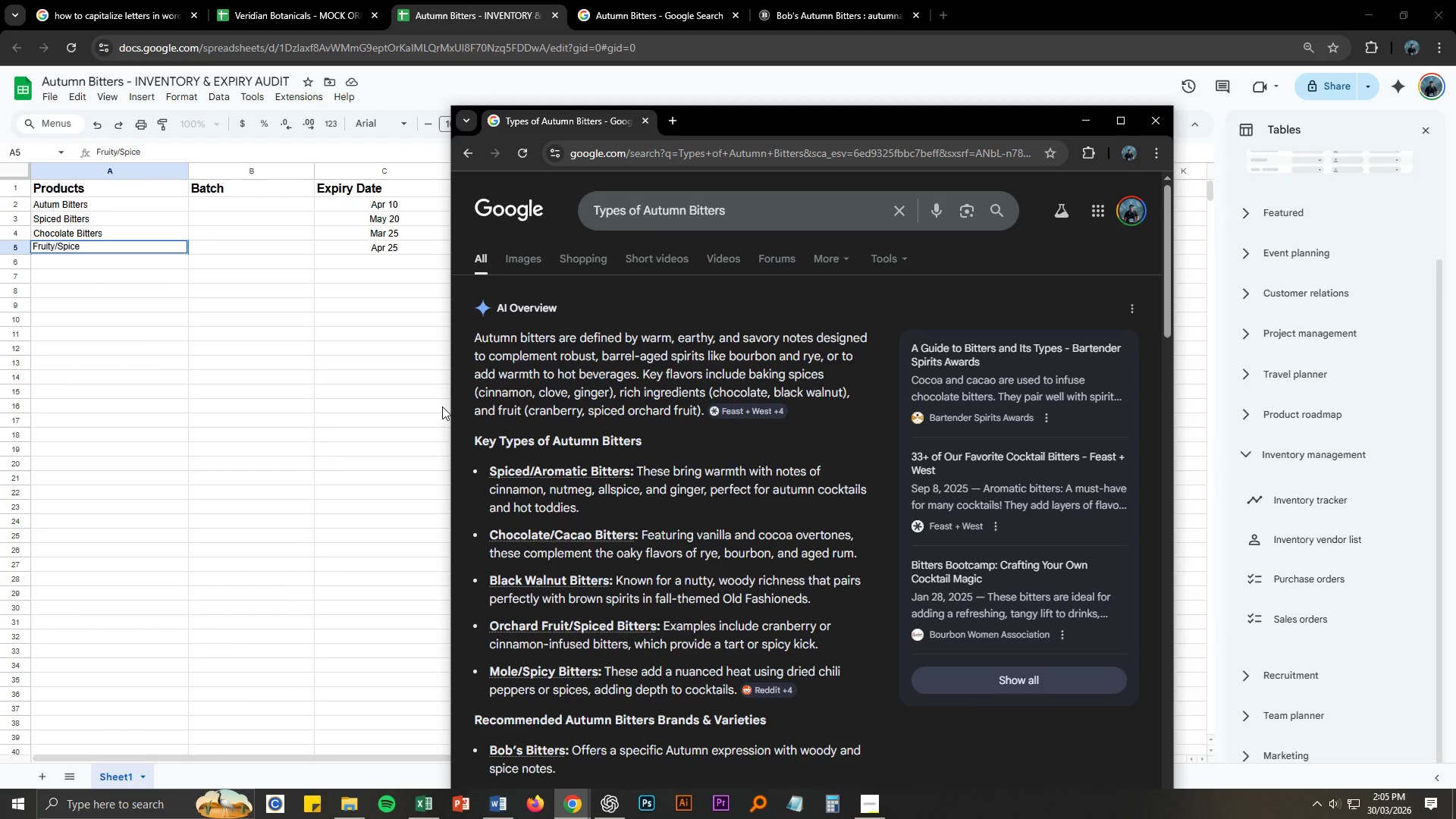 
hold_key(key=AltLeft, duration=0.45)
 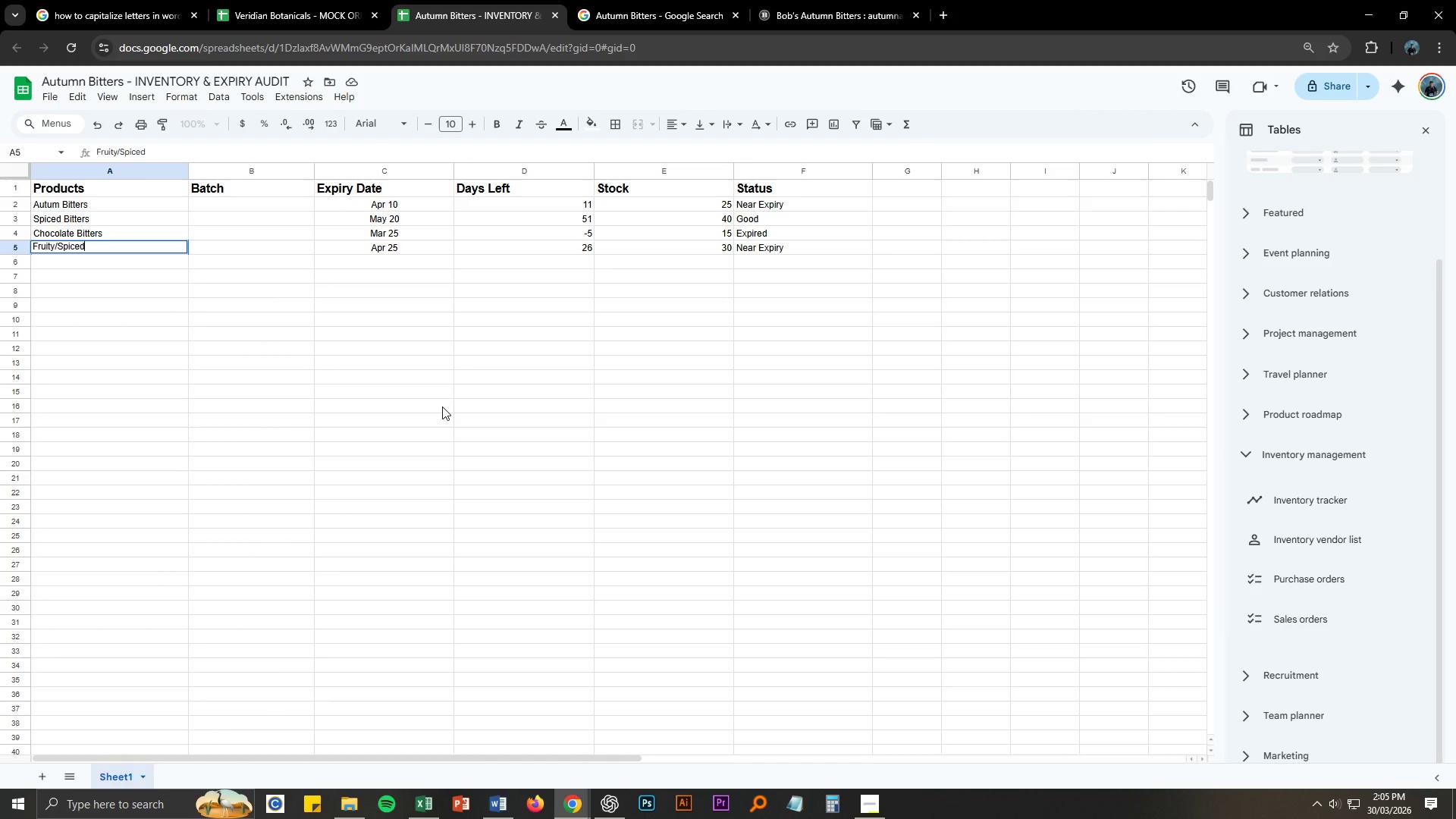 
key(Alt+AltLeft)
 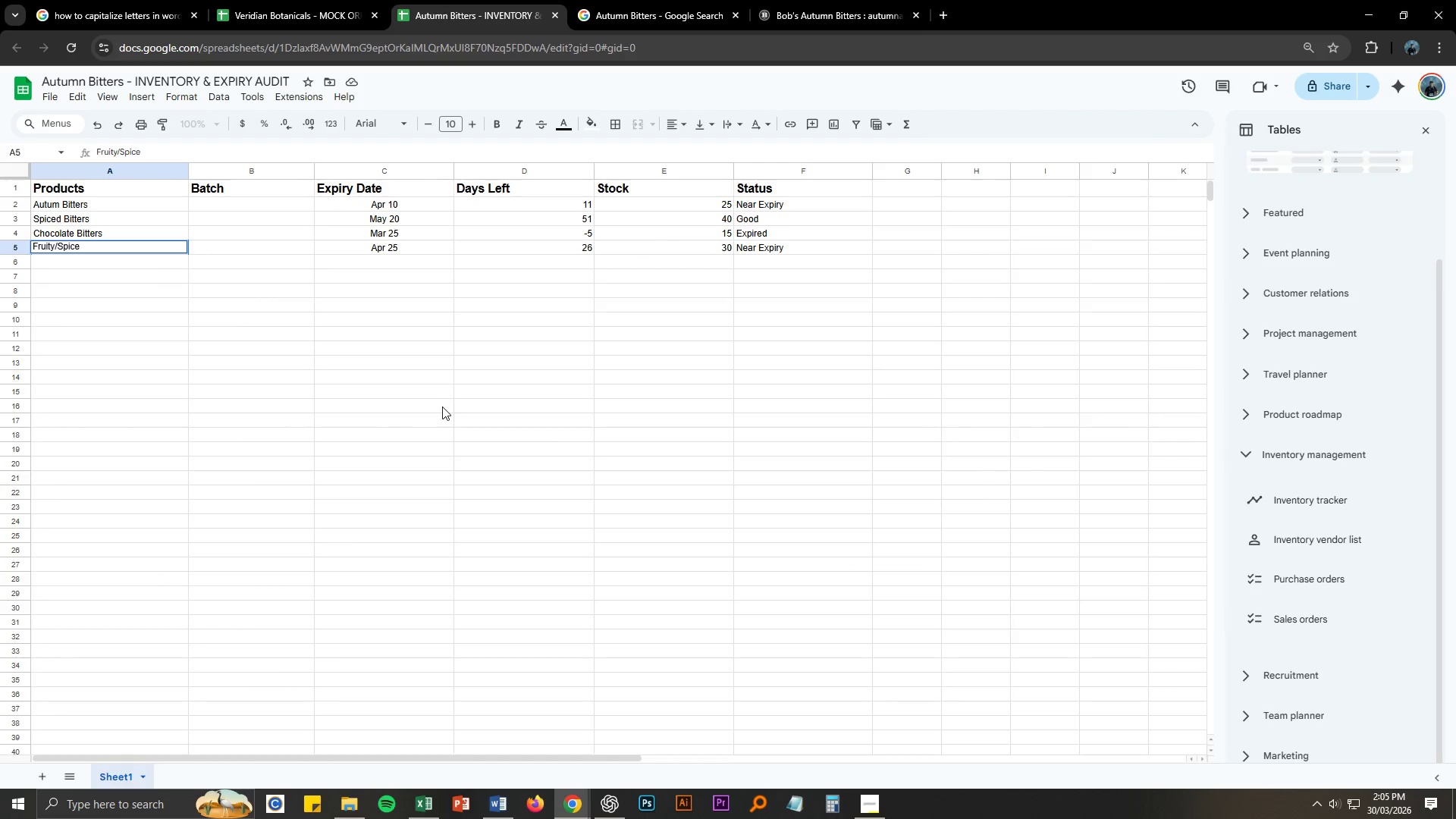 
key(Alt+Tab)
 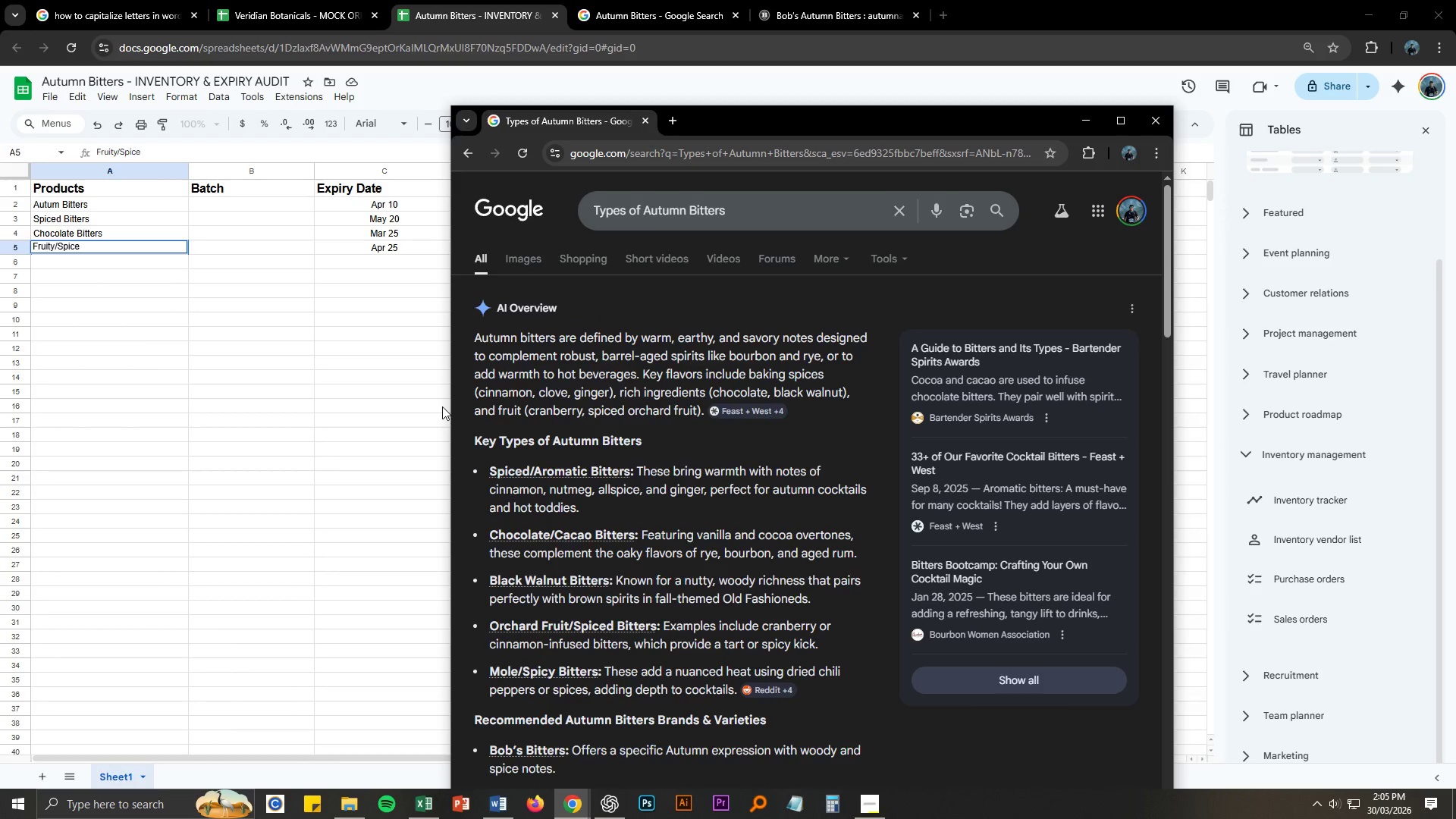 
key(Alt+AltLeft)
 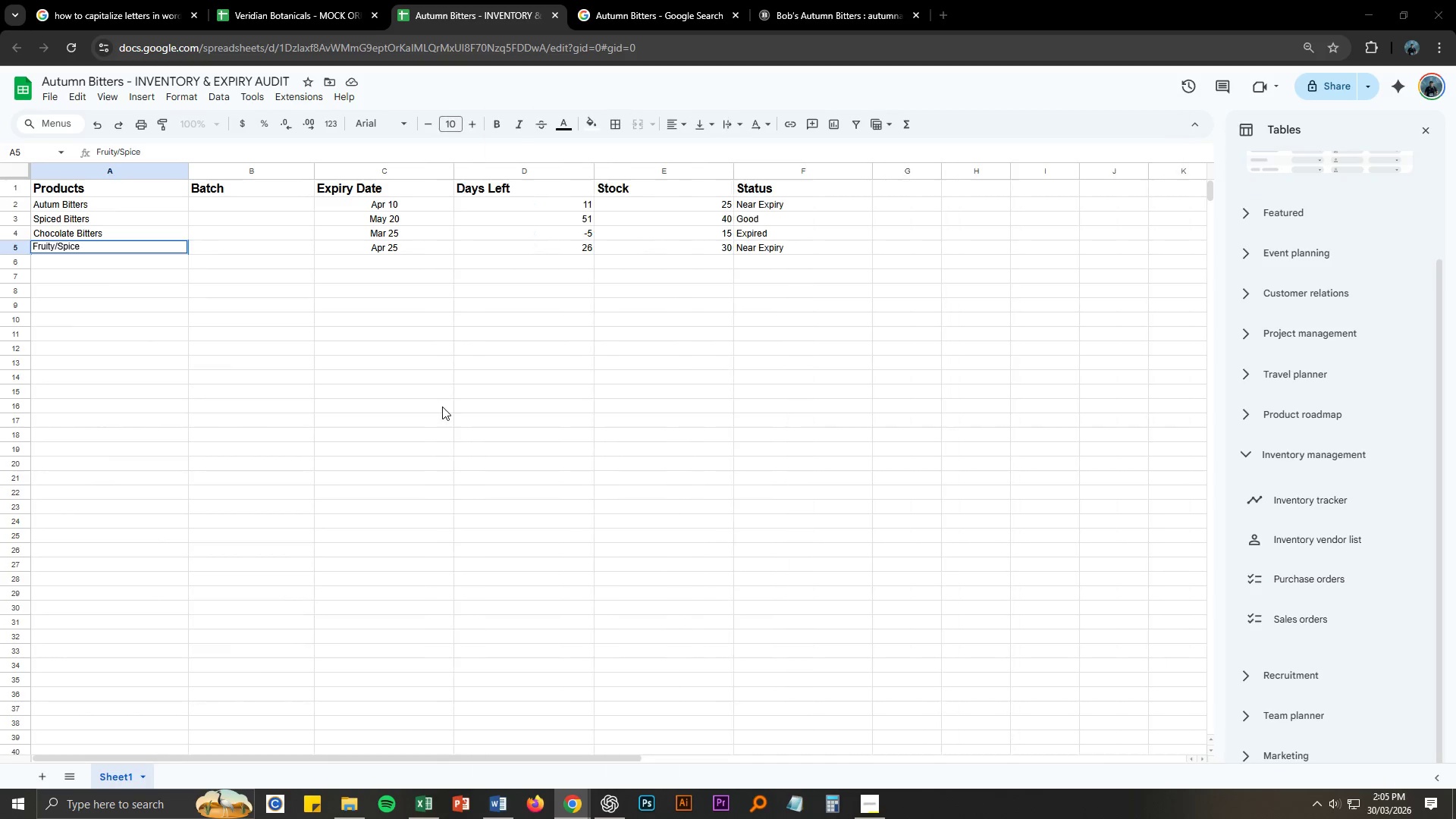 
key(Alt+Tab)
 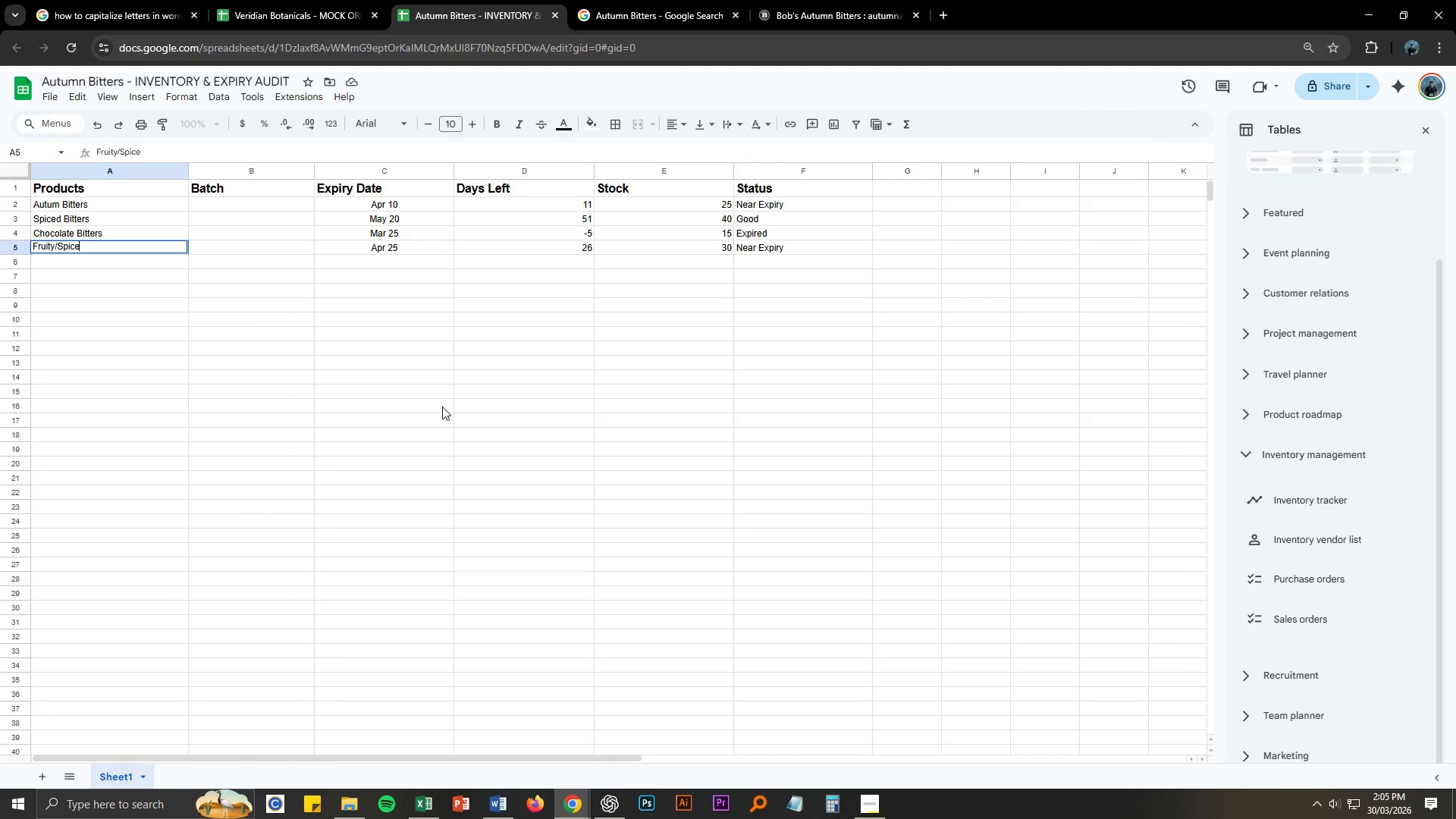 
key(Backspace)
 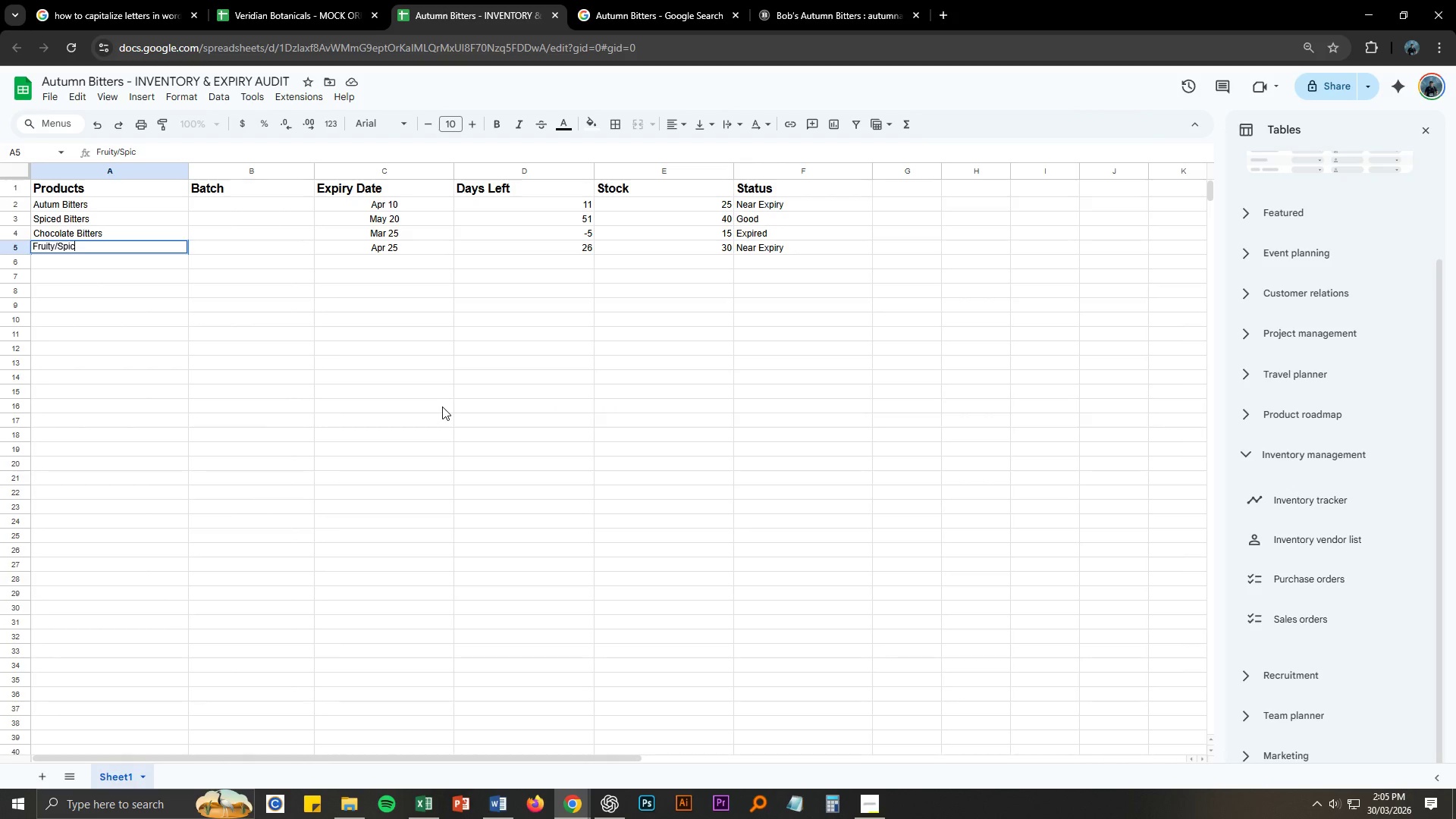 
key(Backspace)
 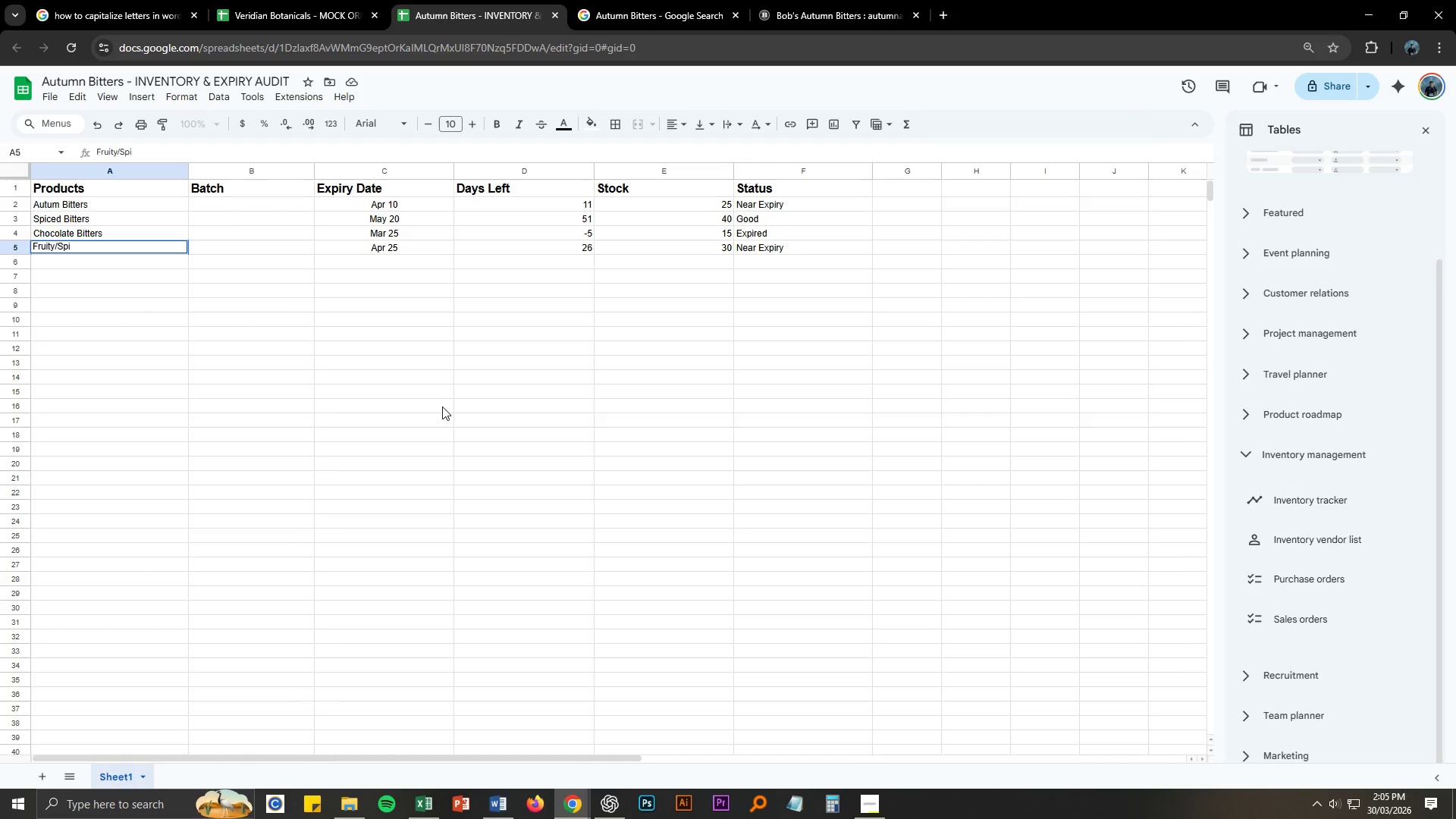 
key(Backspace)
 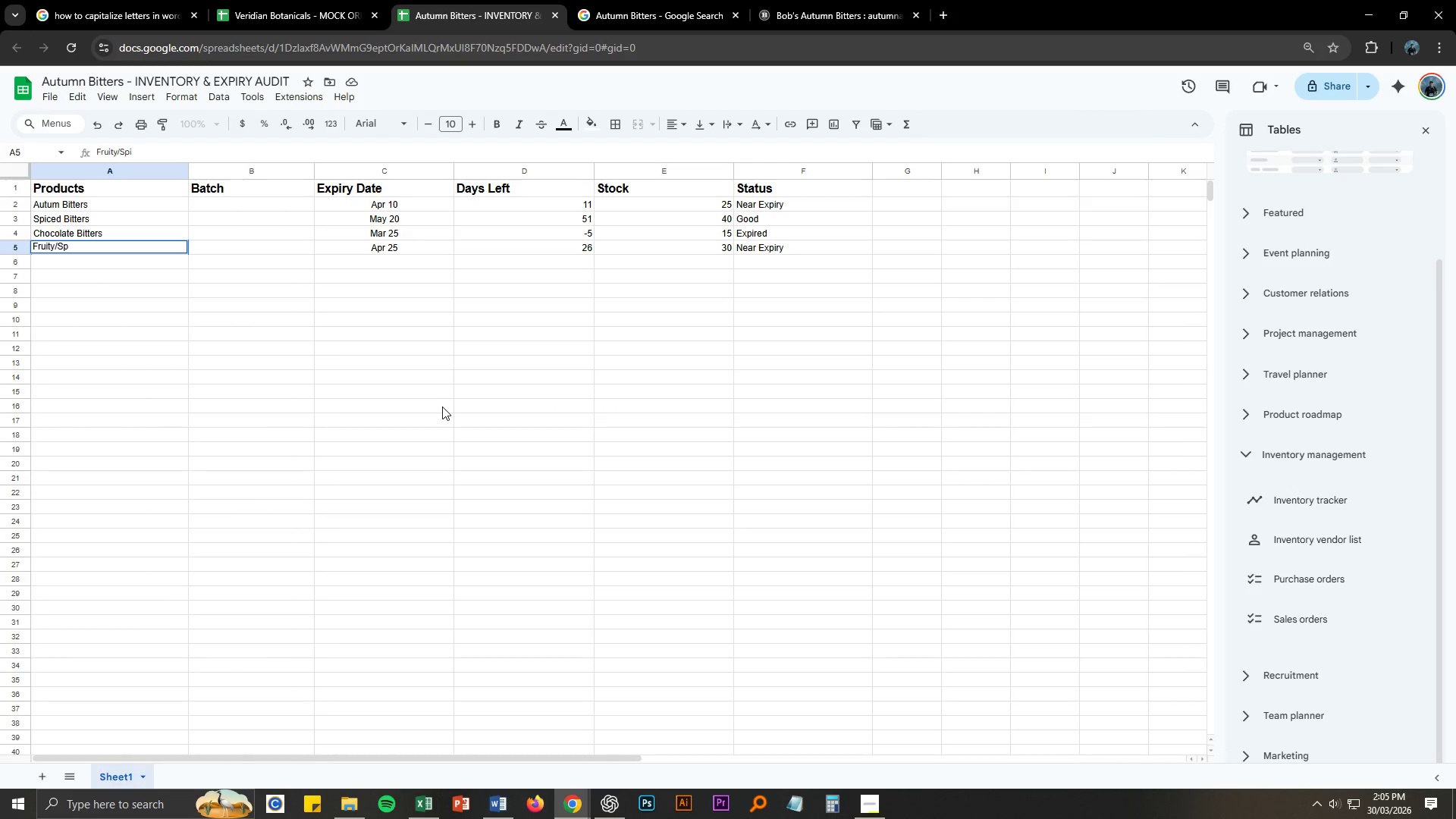 
key(Backspace)
 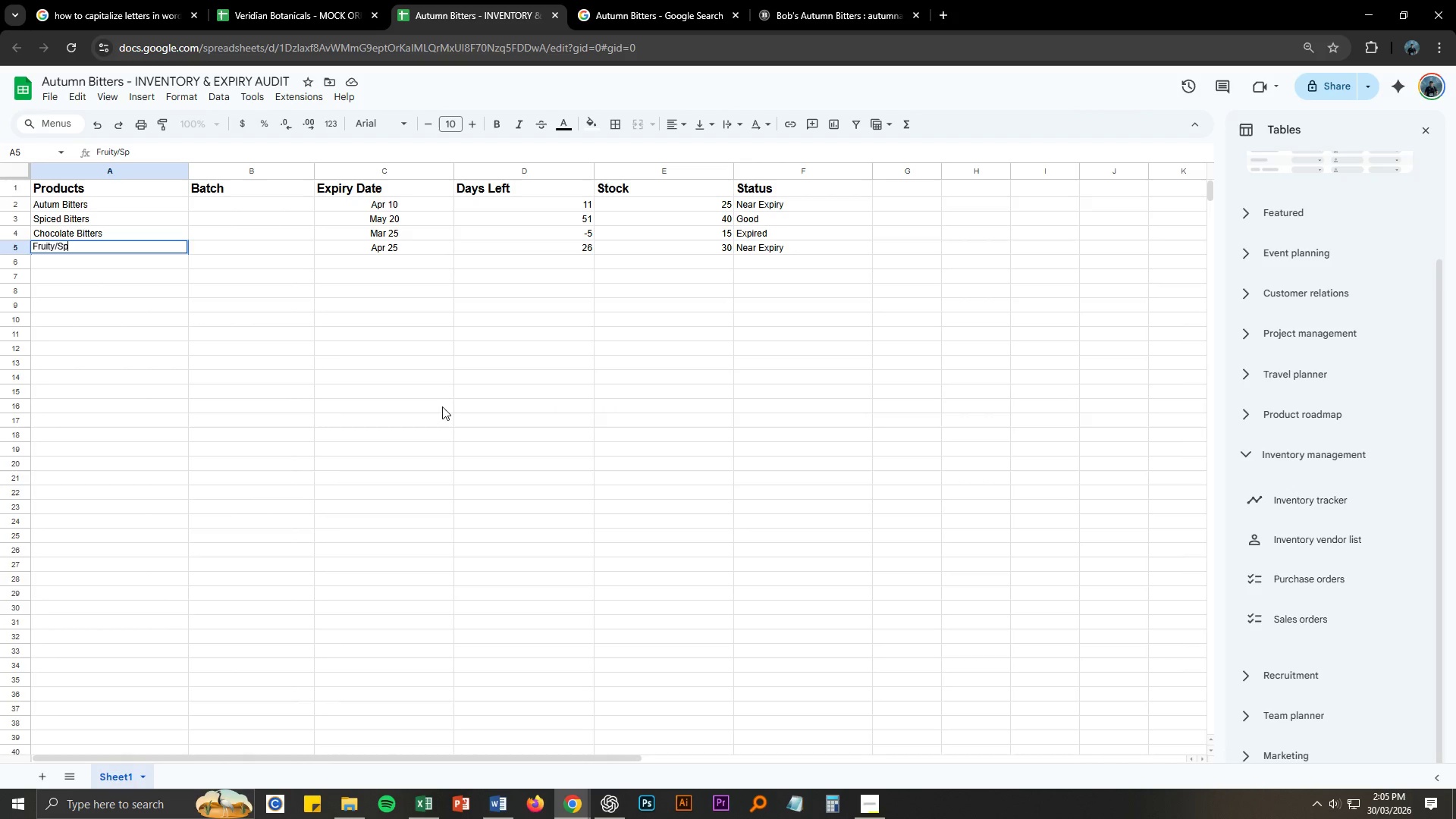 
key(Backspace)
 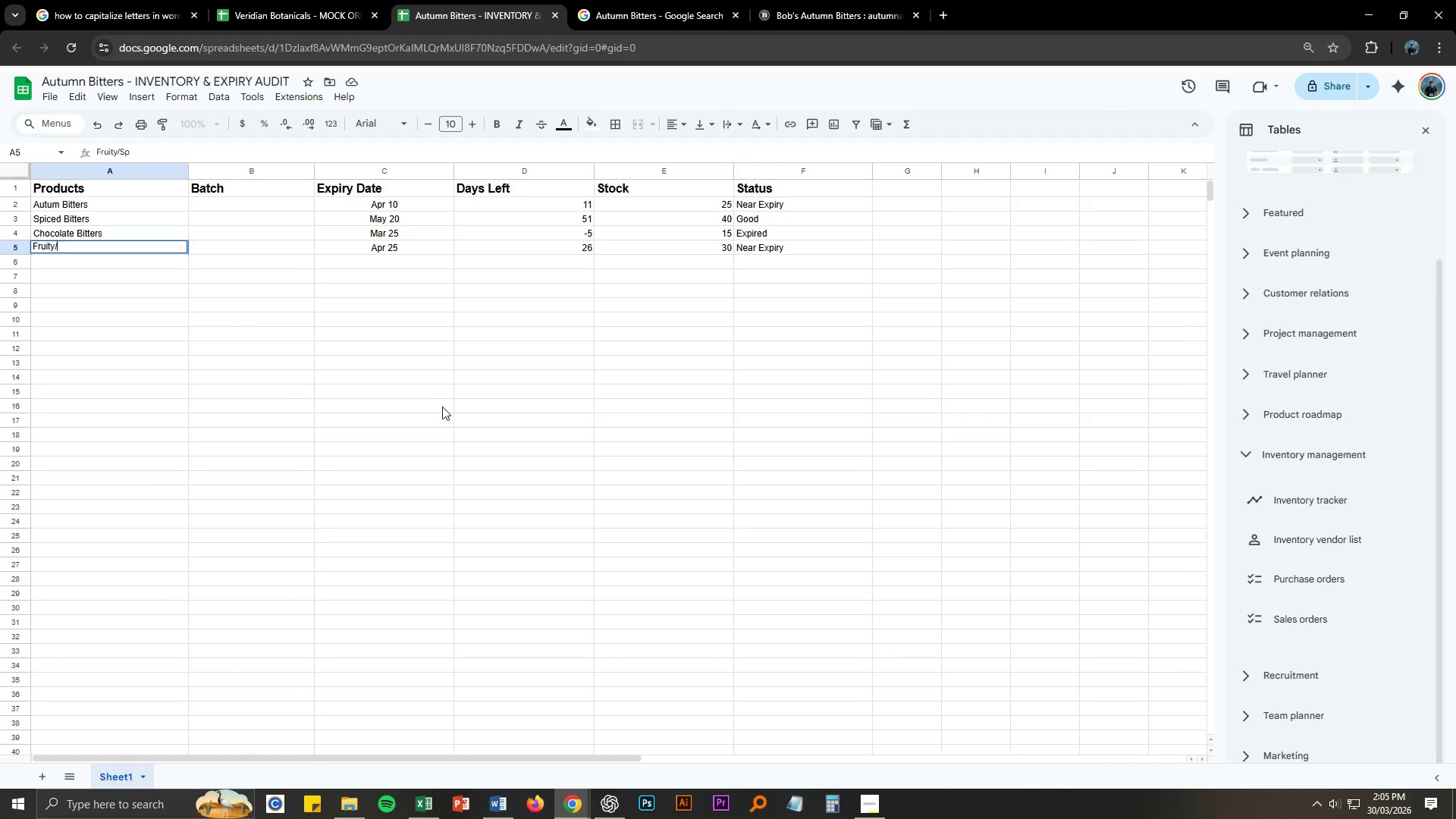 
key(Backspace)
 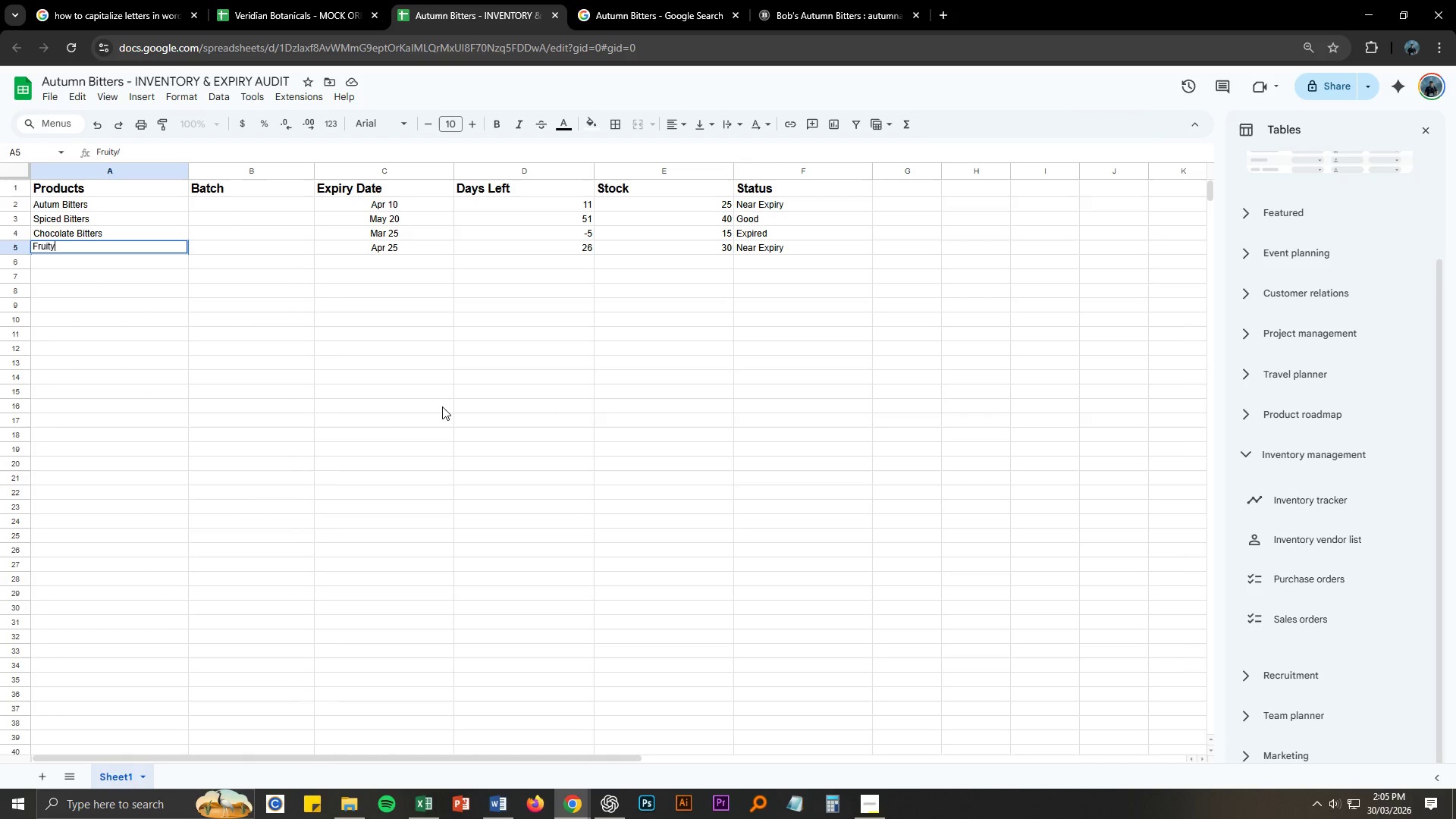 
key(Backspace)
 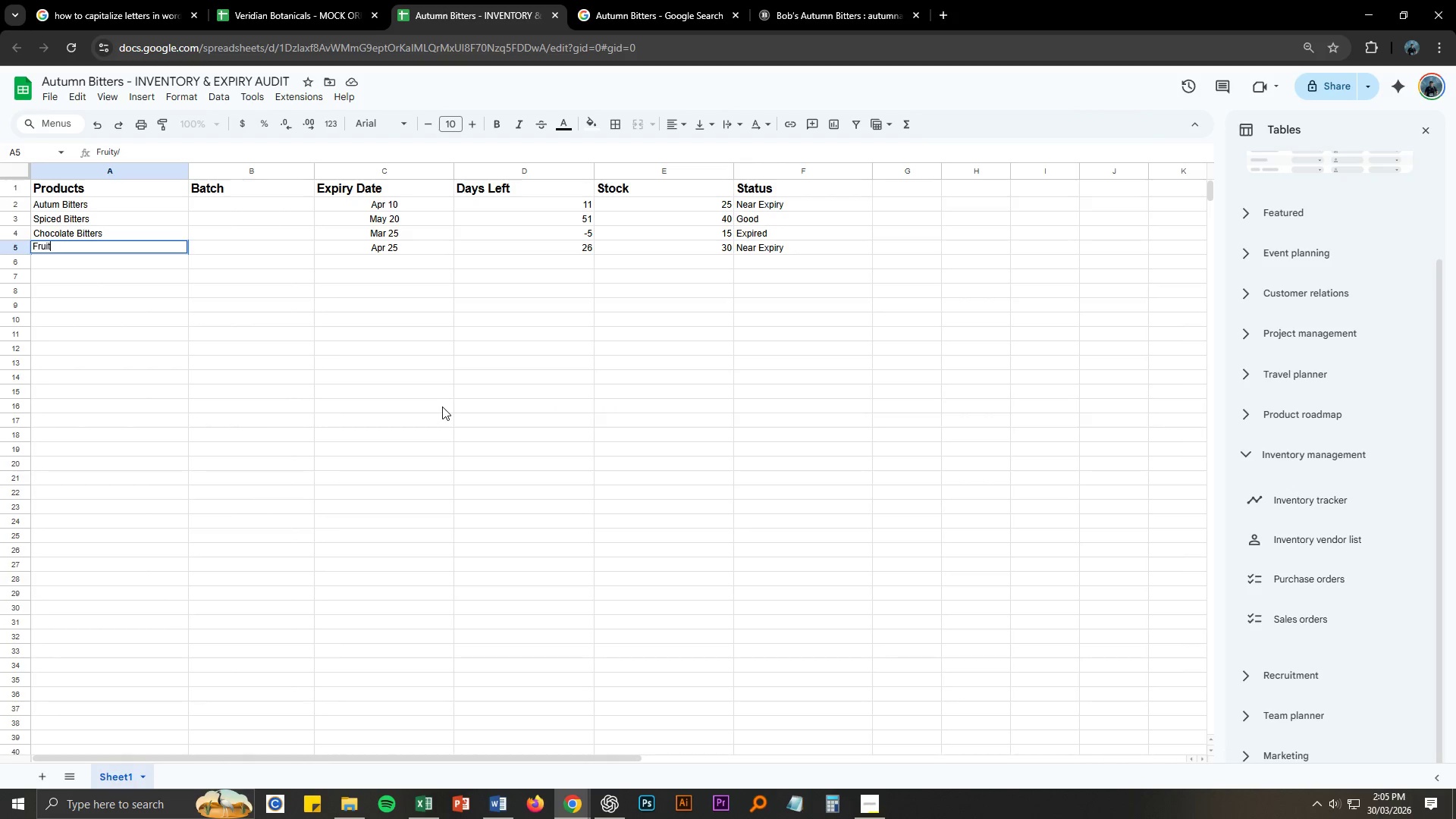 
key(Backspace)
 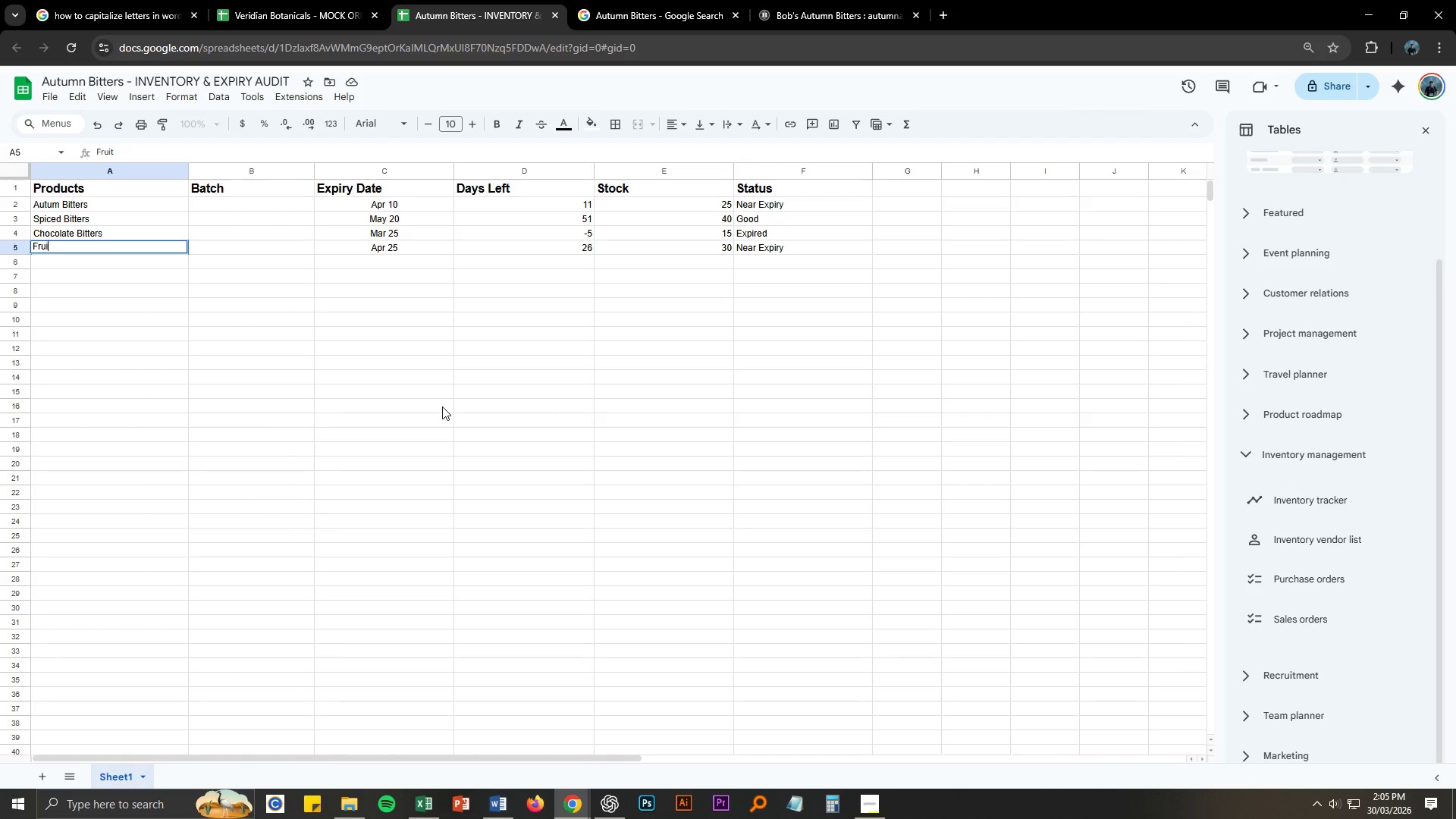 
key(Backspace)
 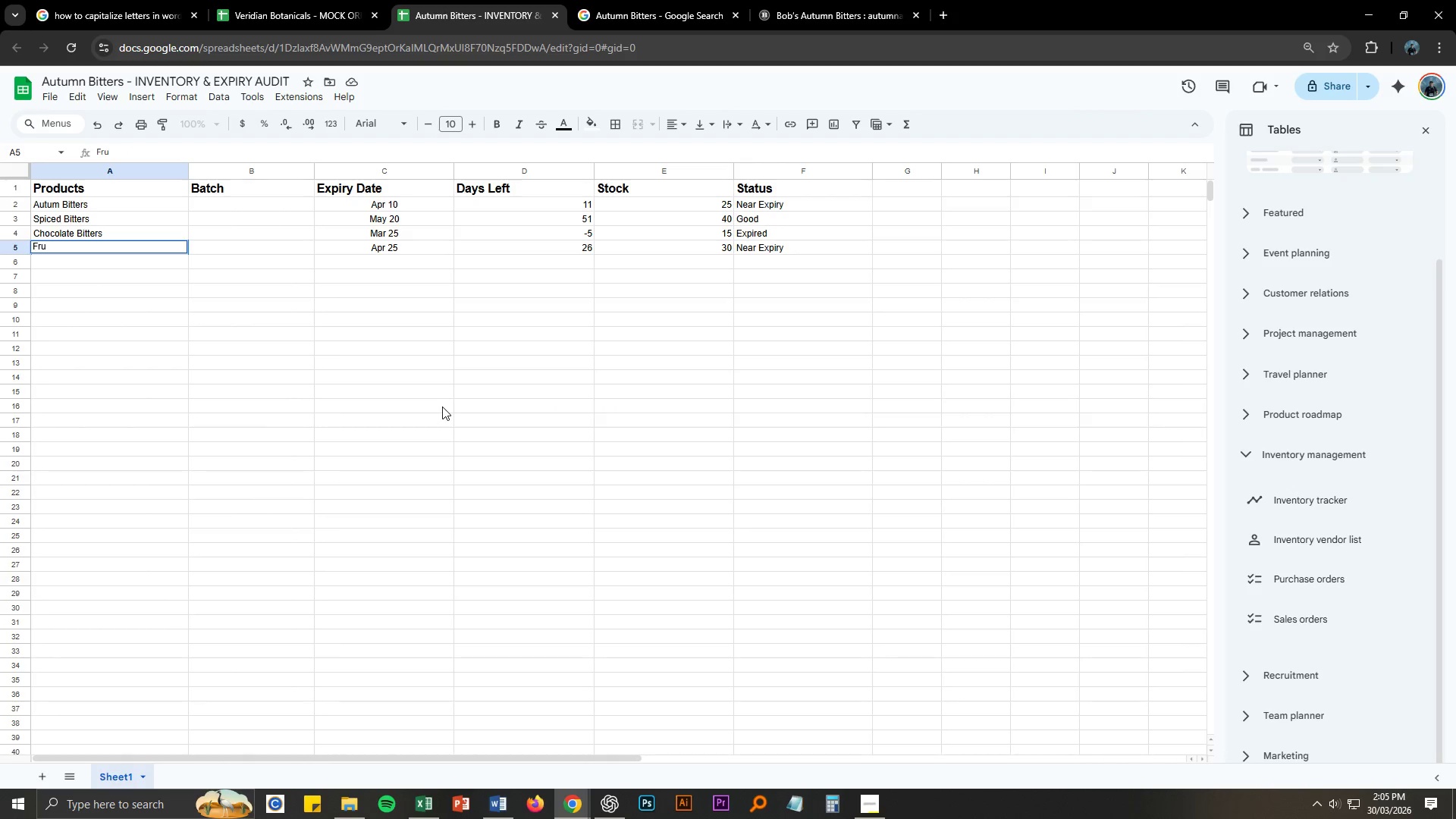 
key(Backspace)
 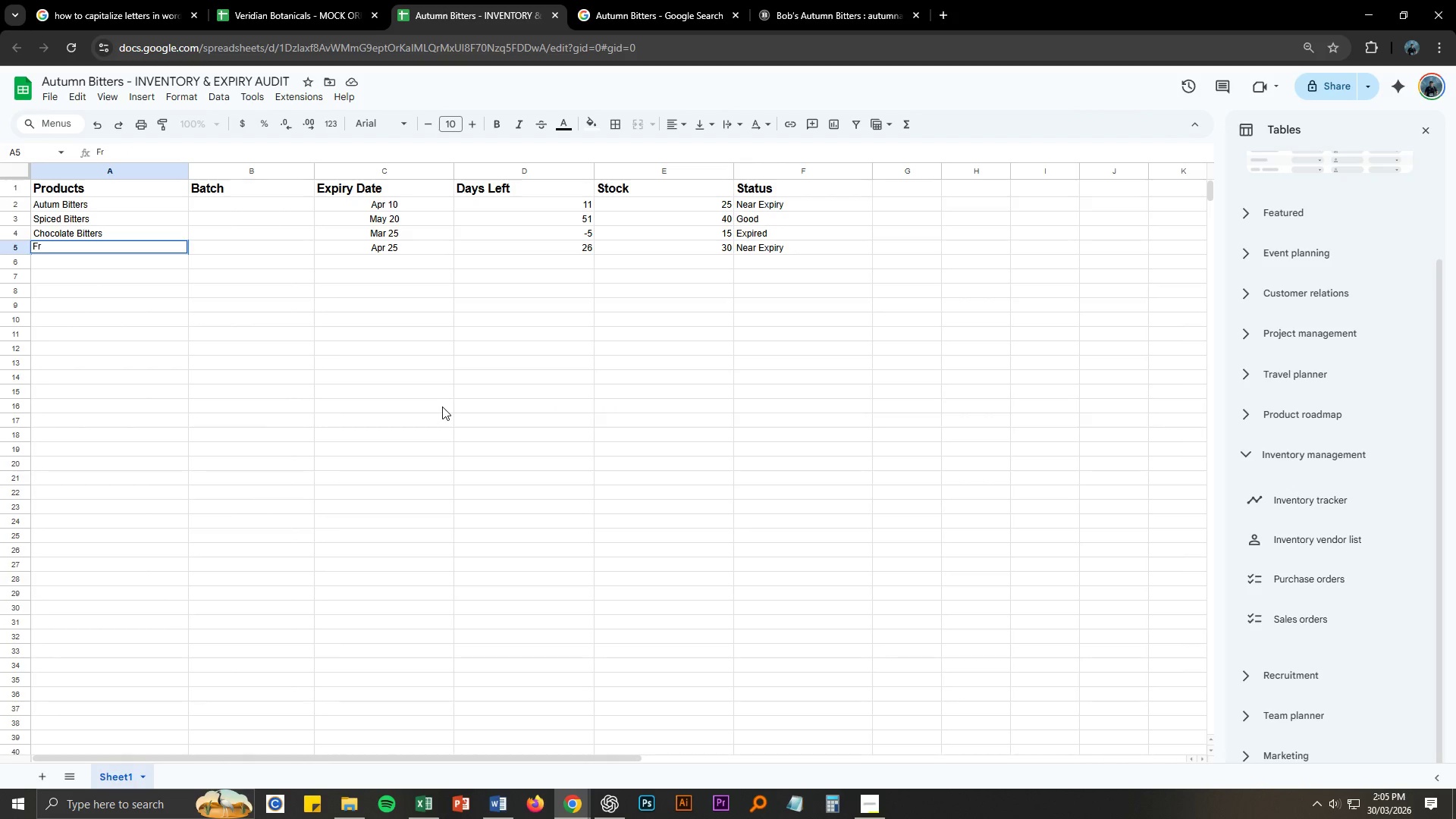 
key(Backspace)
 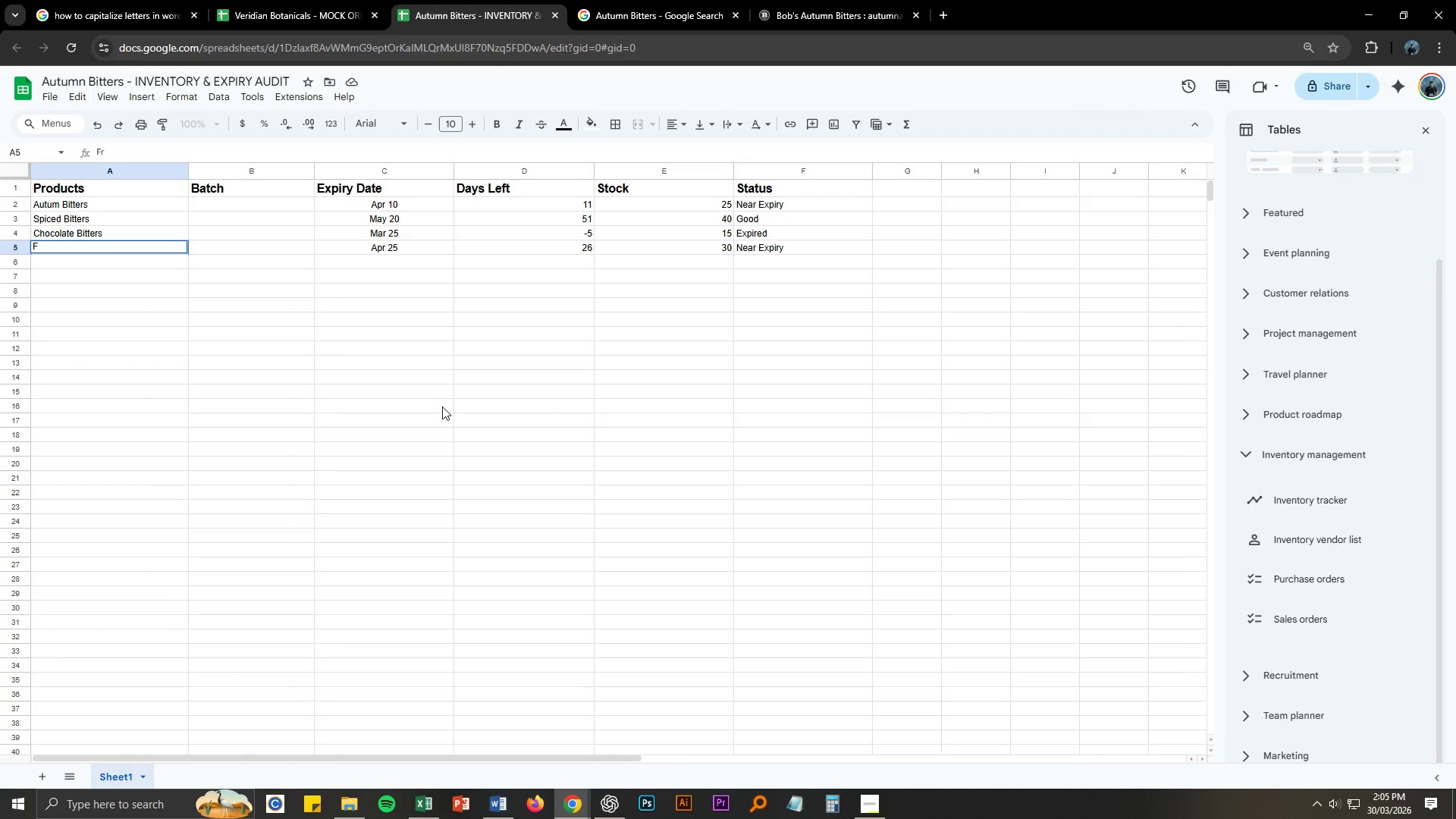 
key(Backspace)
 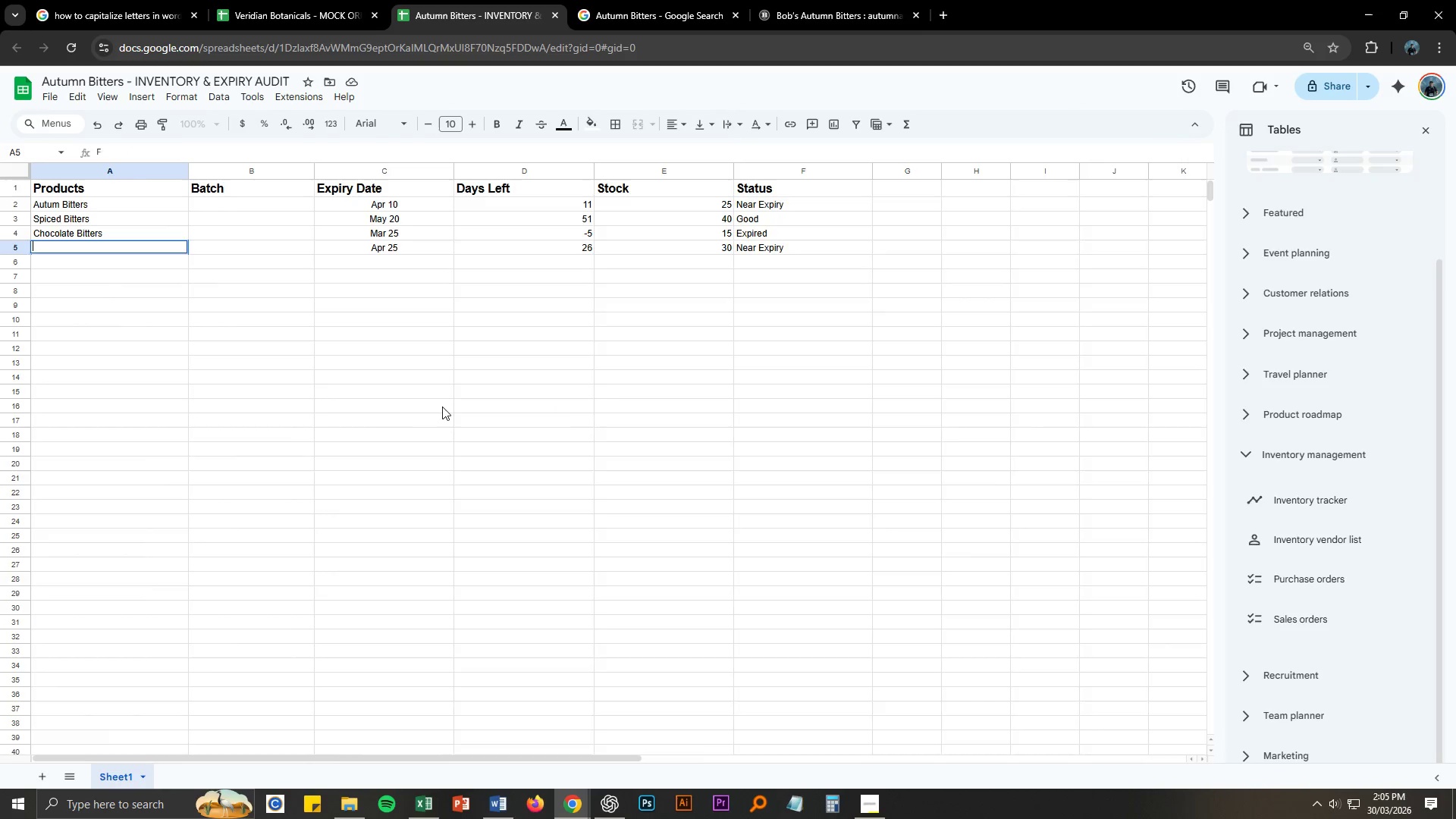 
key(Alt+AltLeft)
 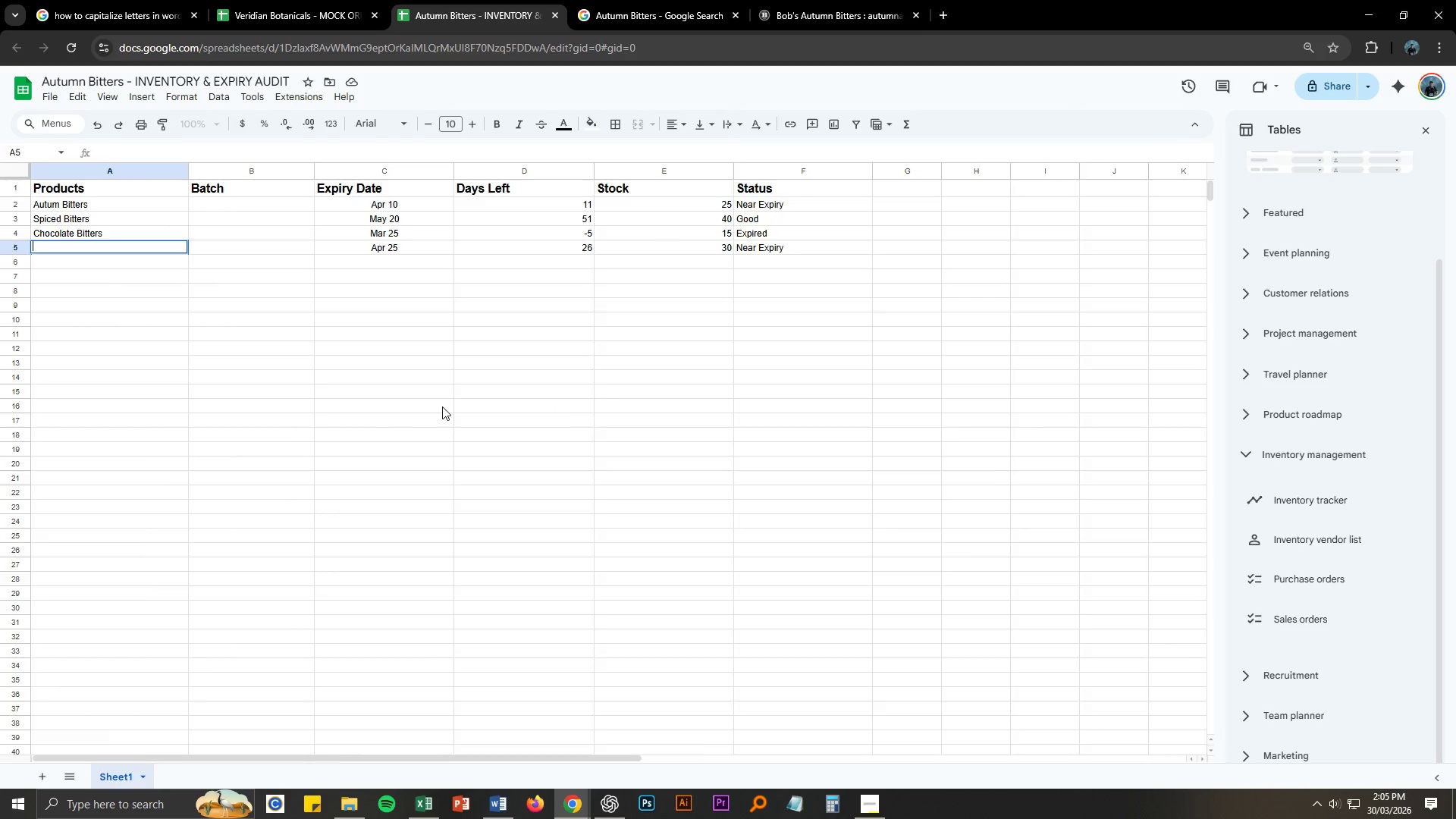 
key(Alt+Tab)
 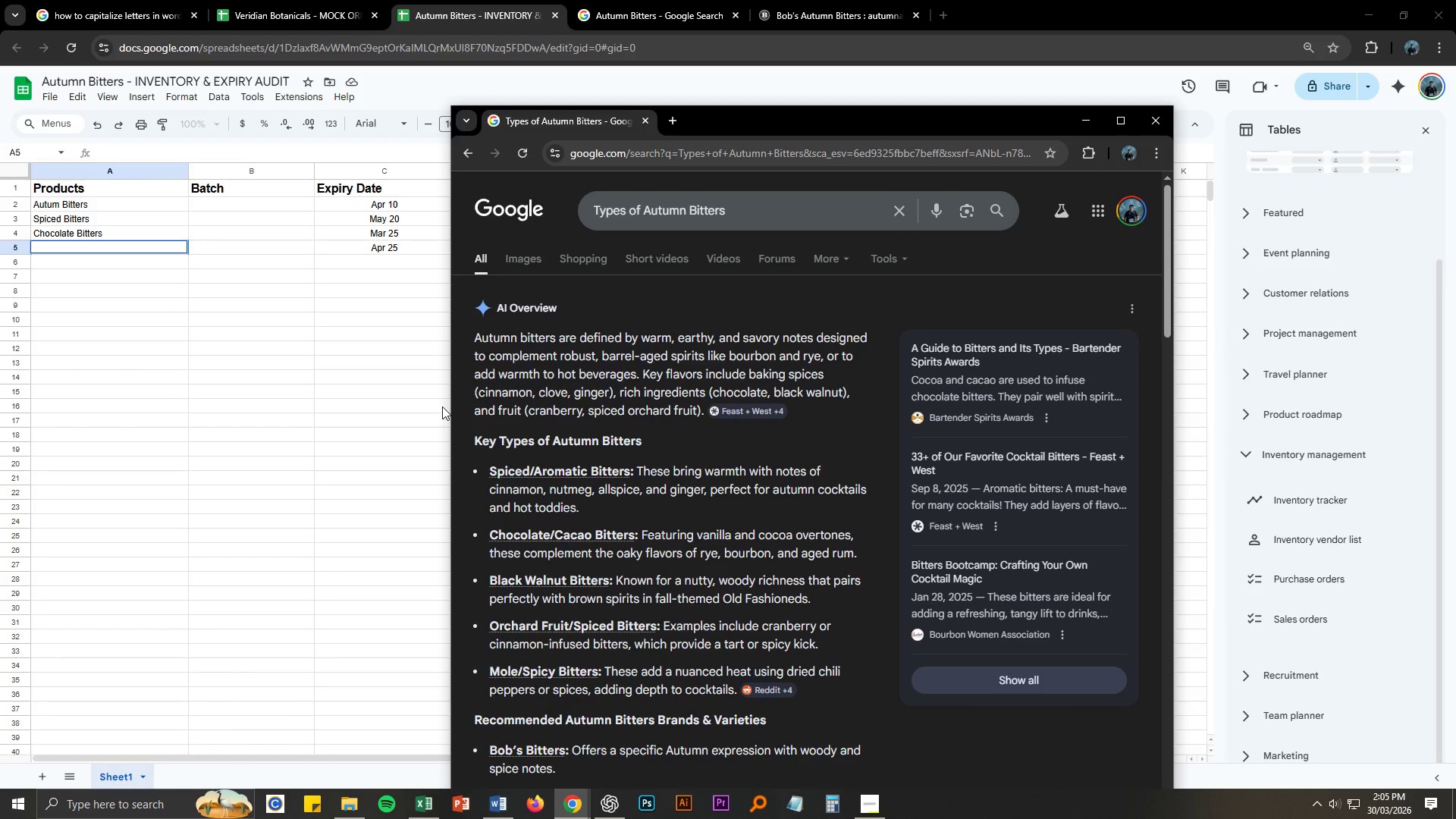 
key(Alt+AltLeft)
 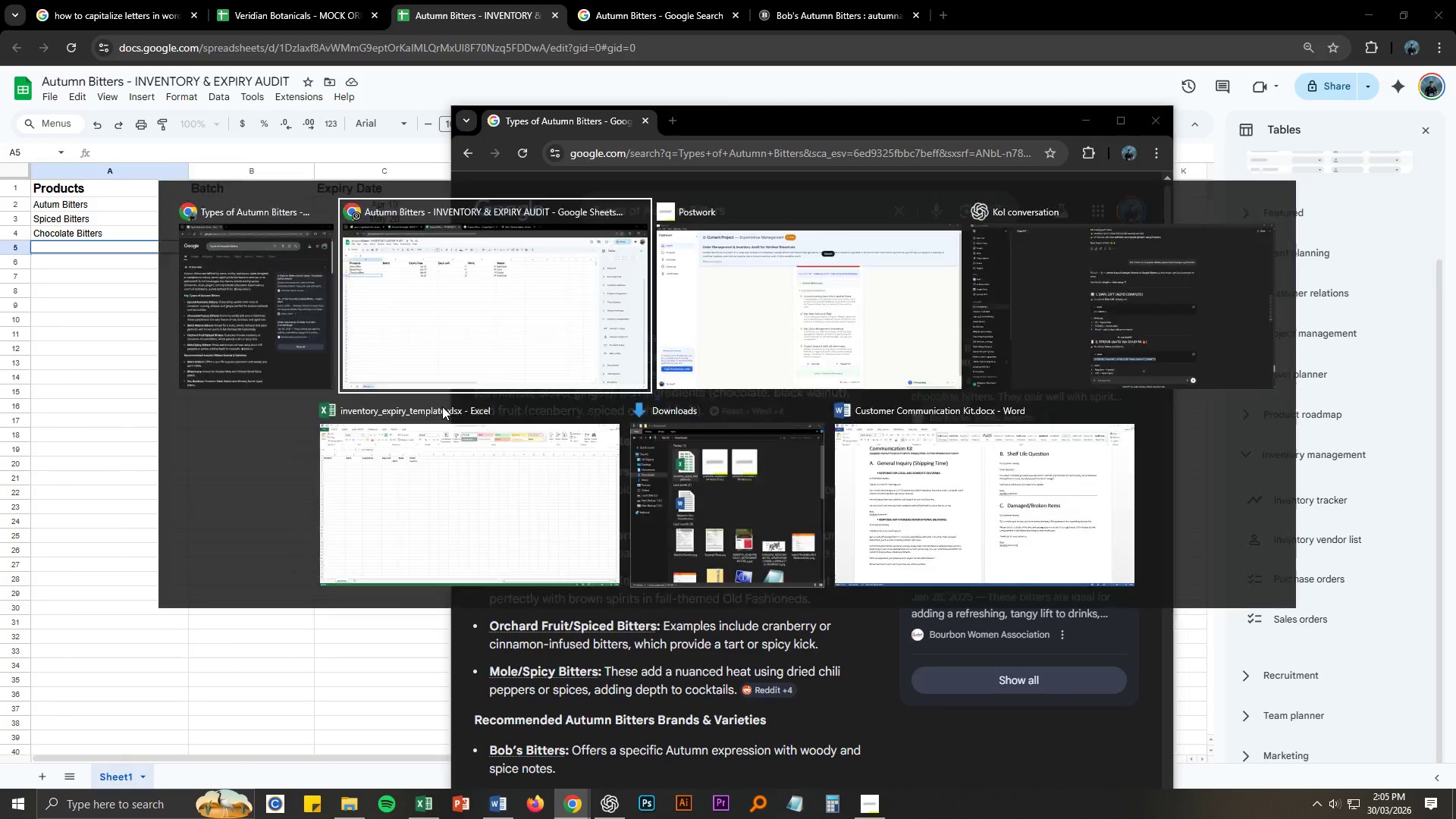 
key(Tab)
type(Orchat)
key(Backspace)
type(rd/Fruity Butt)
key(Backspace)
key(Backspace)
key(Backspace)
type(itters)
 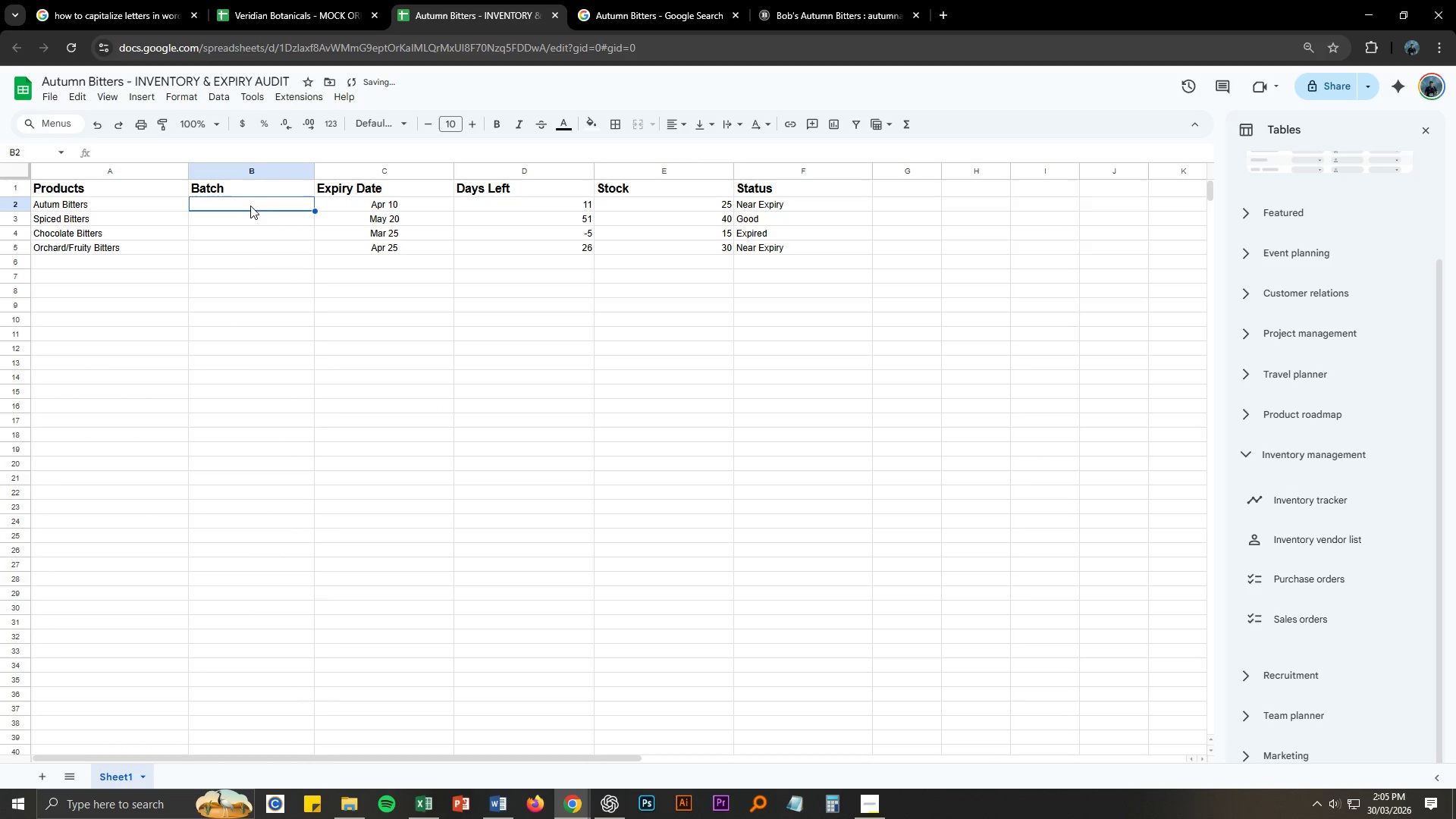 
key(Alt+AltLeft)
 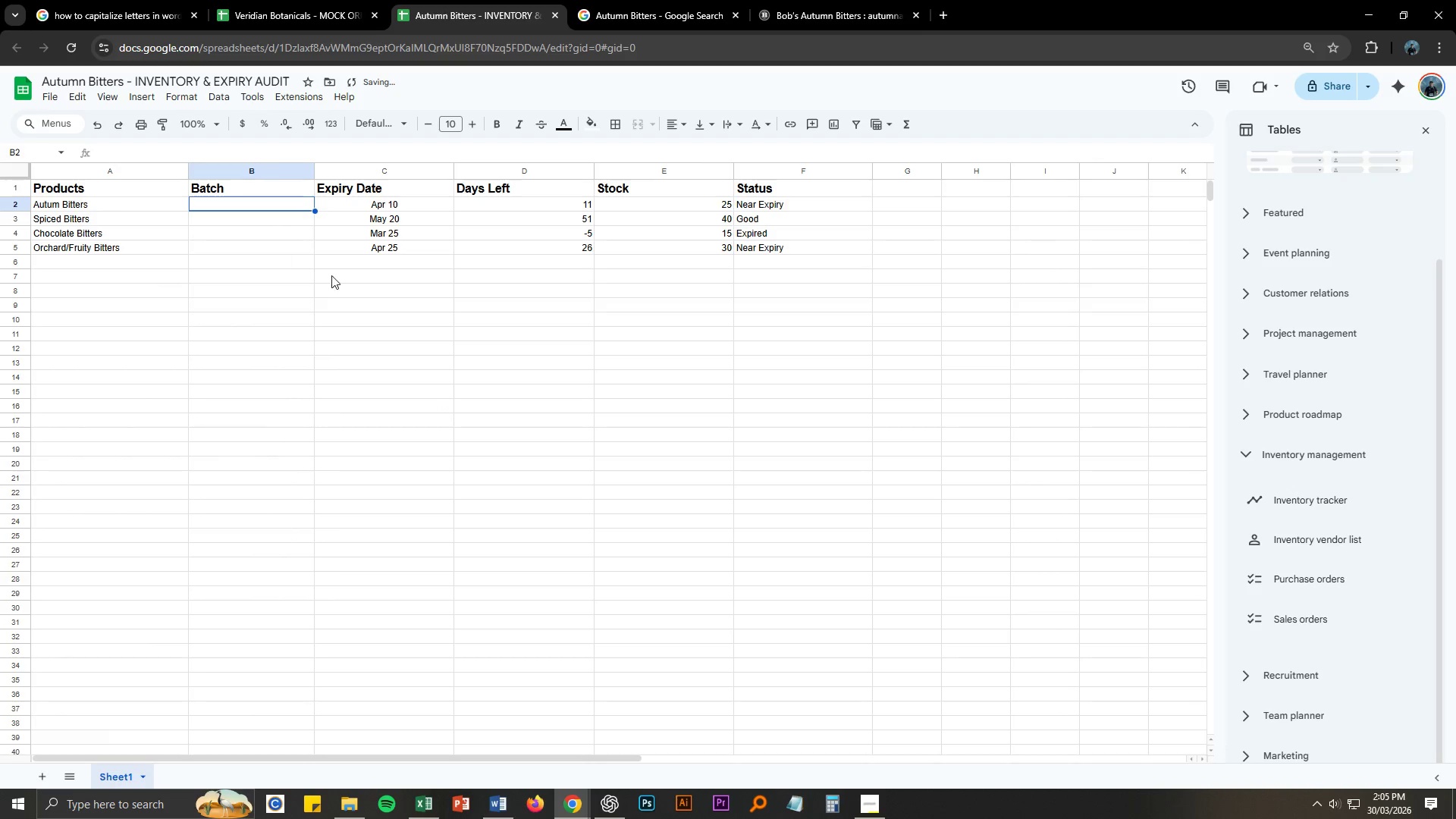 
key(Alt+Tab)
 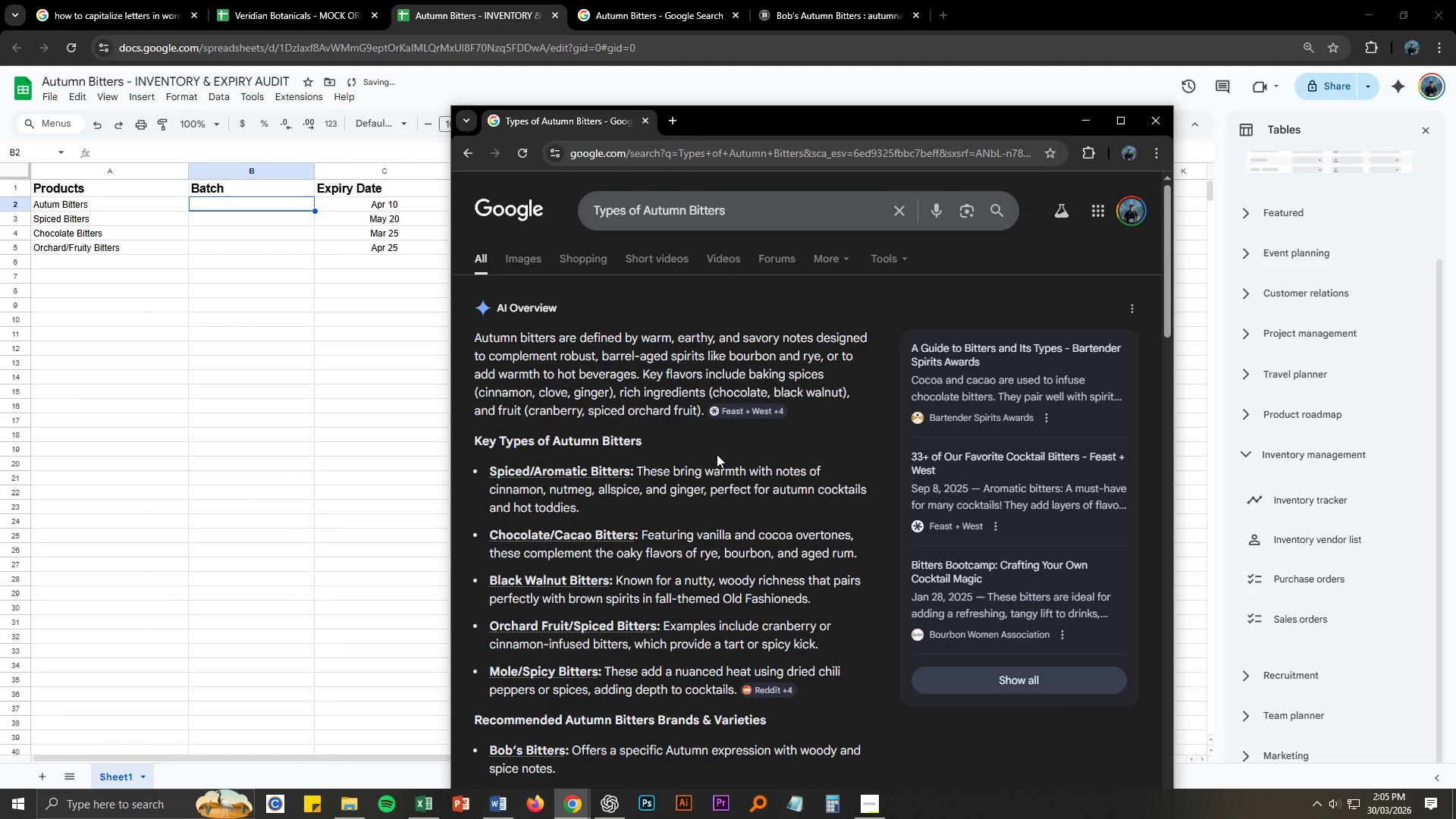 
key(Alt+AltLeft)
 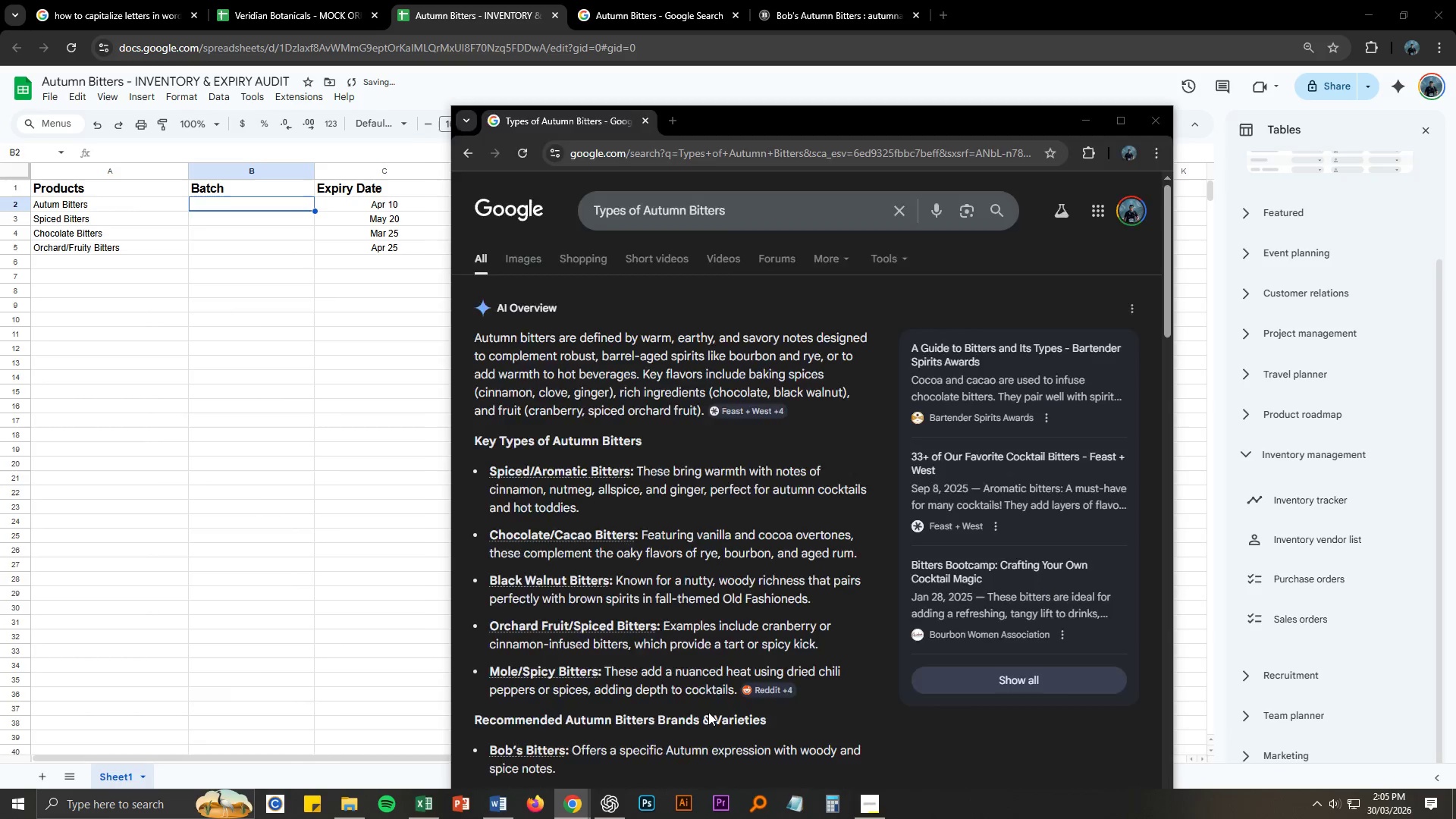 
key(Alt+Tab)
 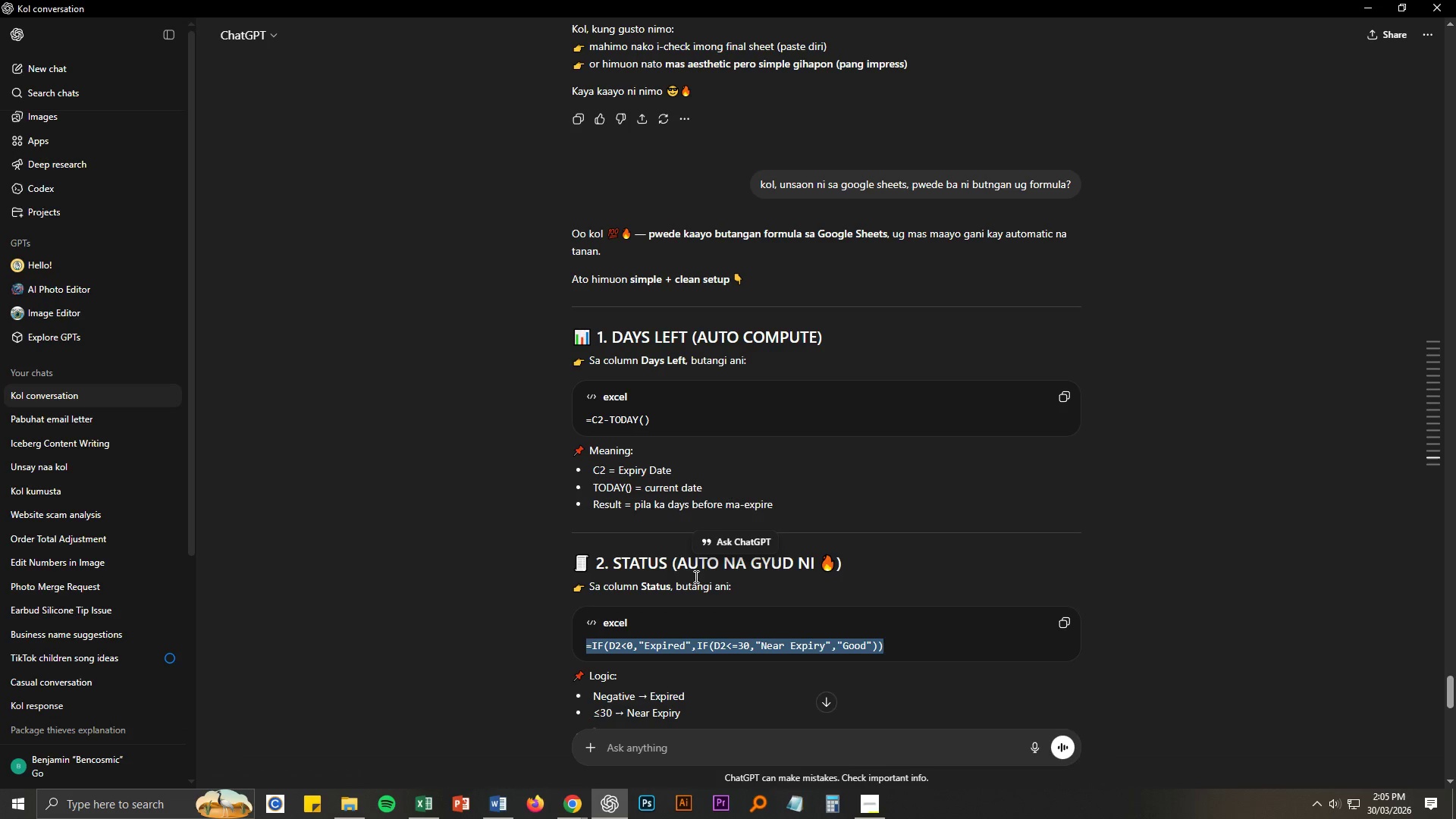 
scroll: coordinate [682, 494], scroll_direction: up, amount: 20.0
 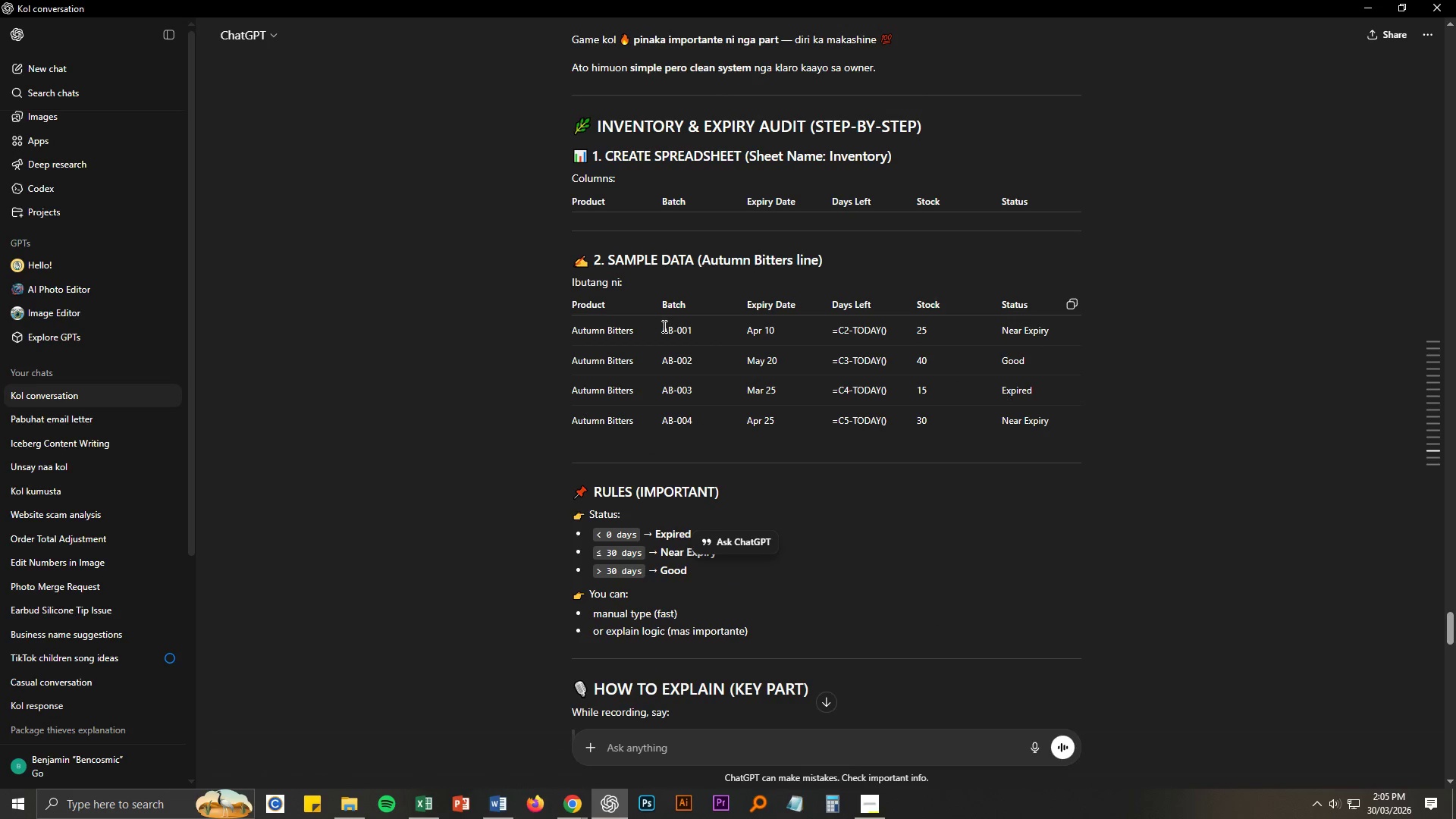 
left_click_drag(start_coordinate=[663, 326], to_coordinate=[696, 326])
 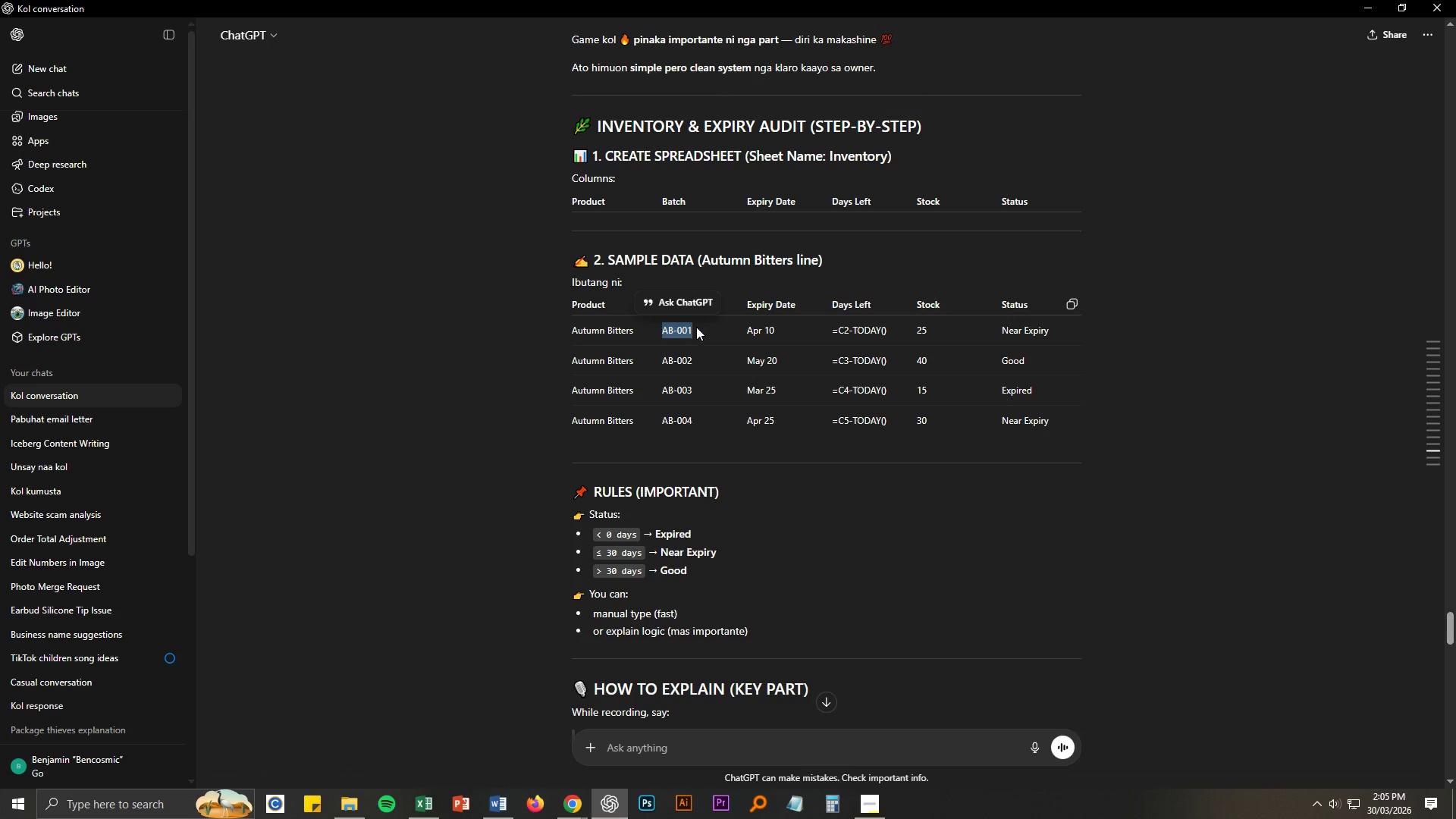 
key(Control+ControlLeft)
 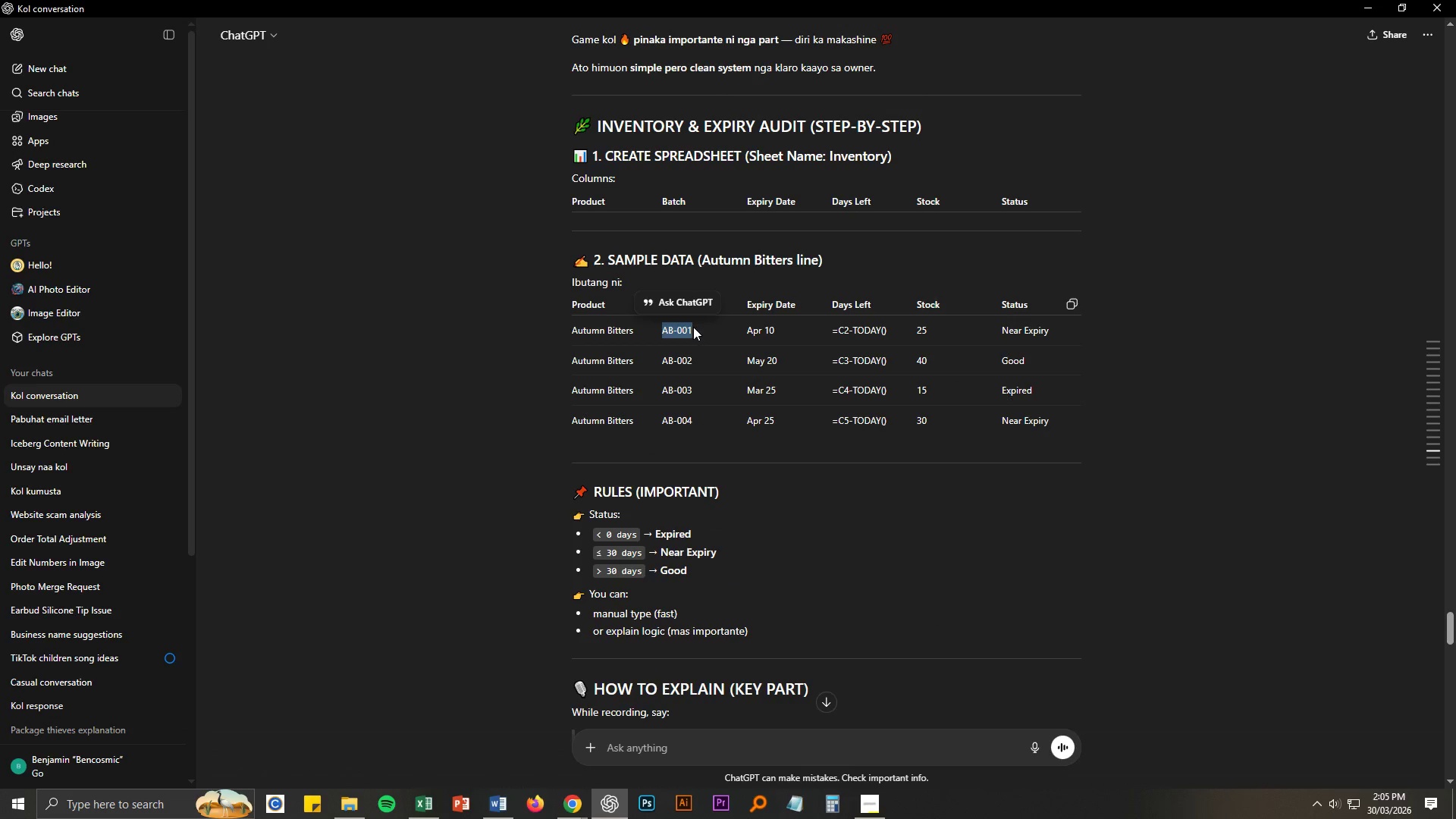 
key(Control+C)
 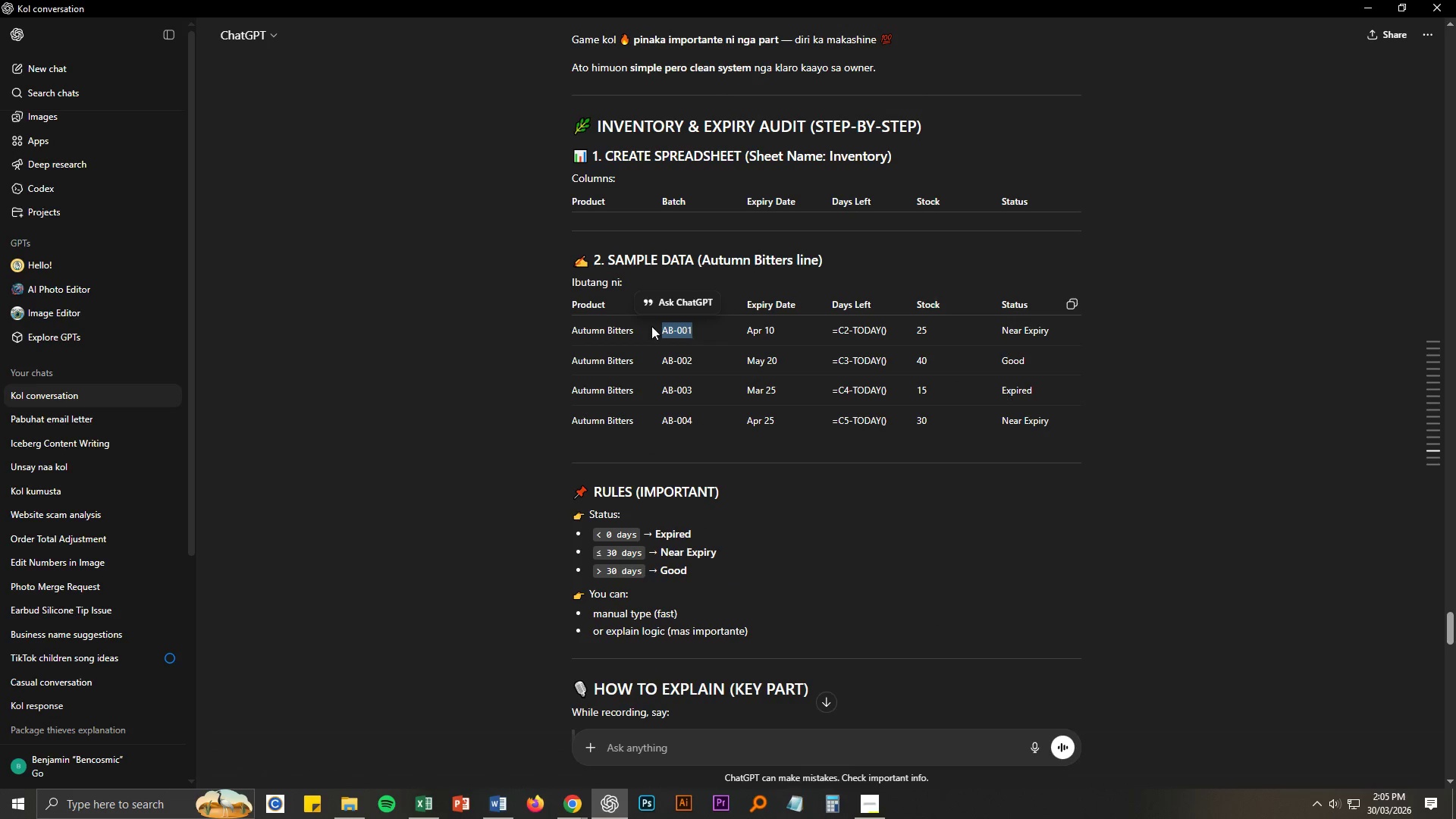 
key(Alt+AltLeft)
 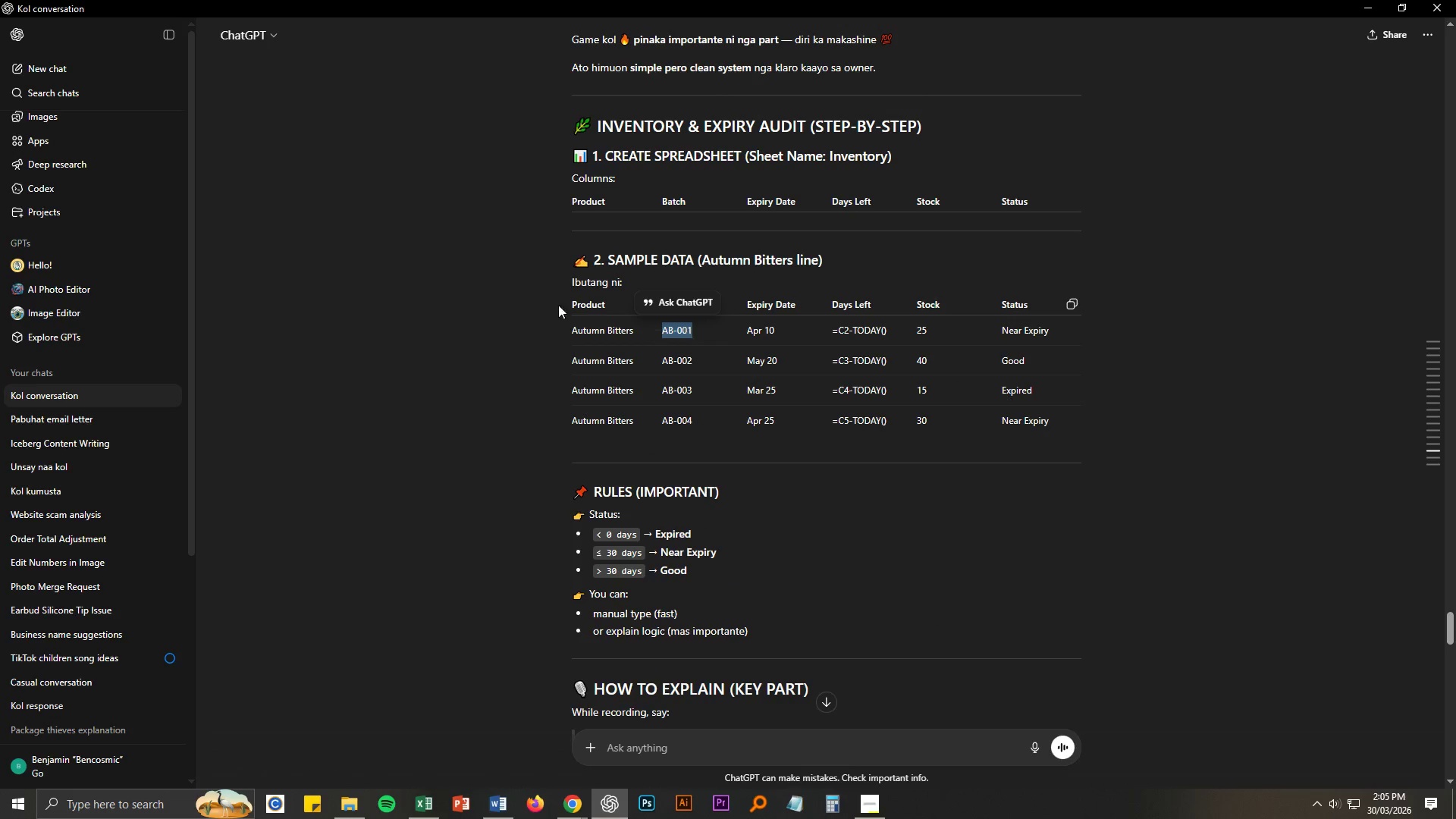 
key(Alt+Tab)
 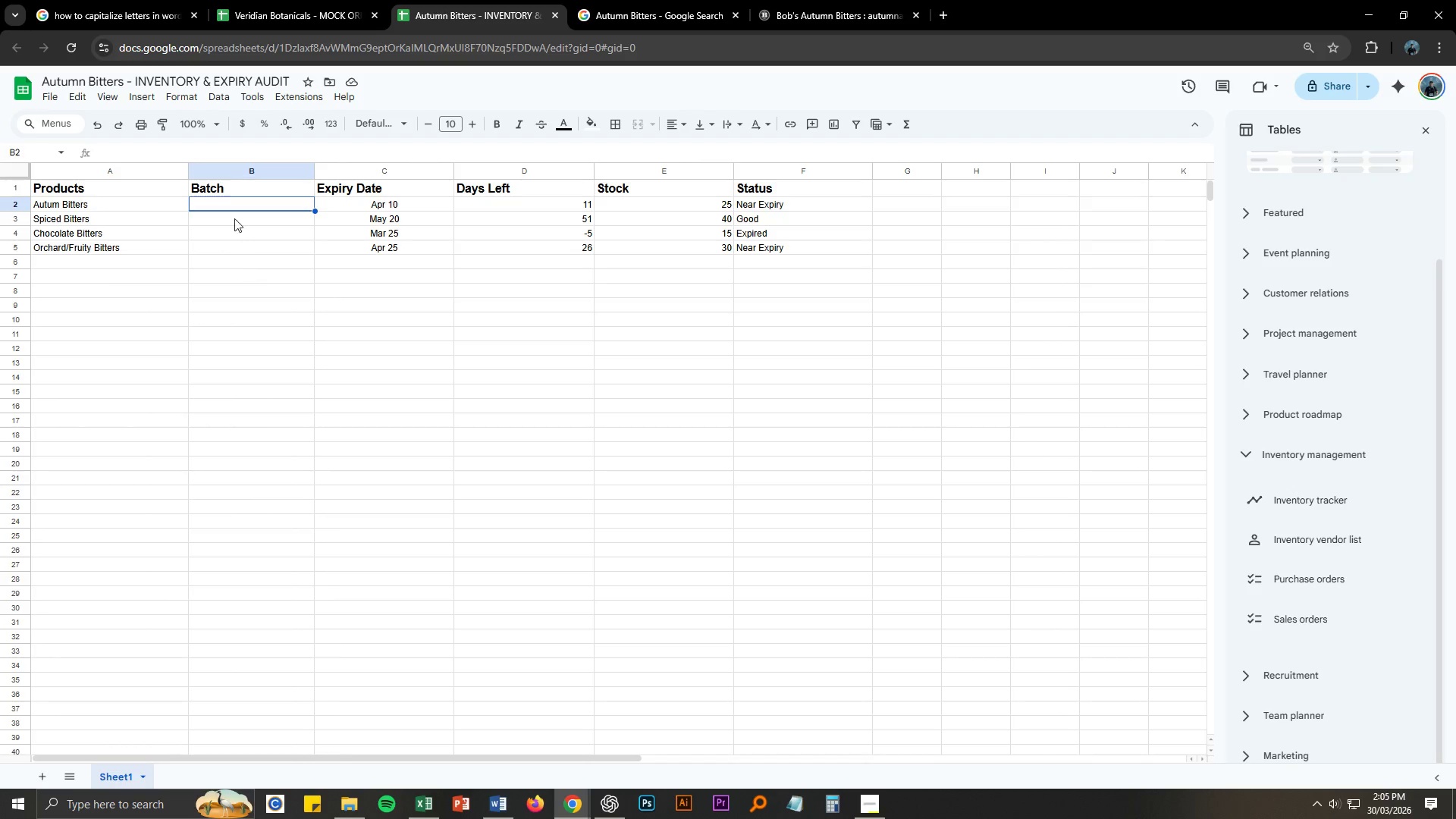 
key(Control+ControlLeft)
 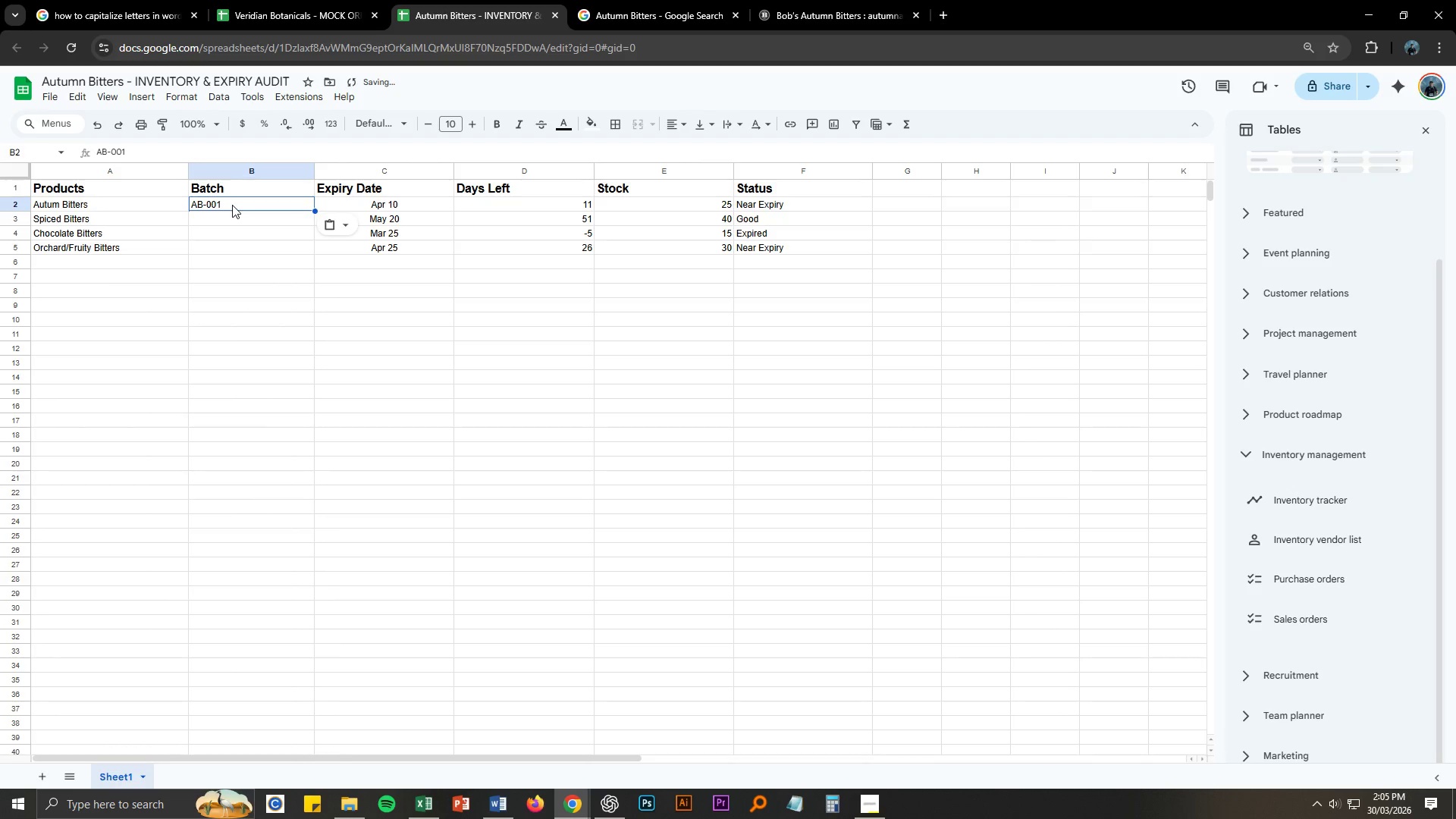 
key(Control+V)
 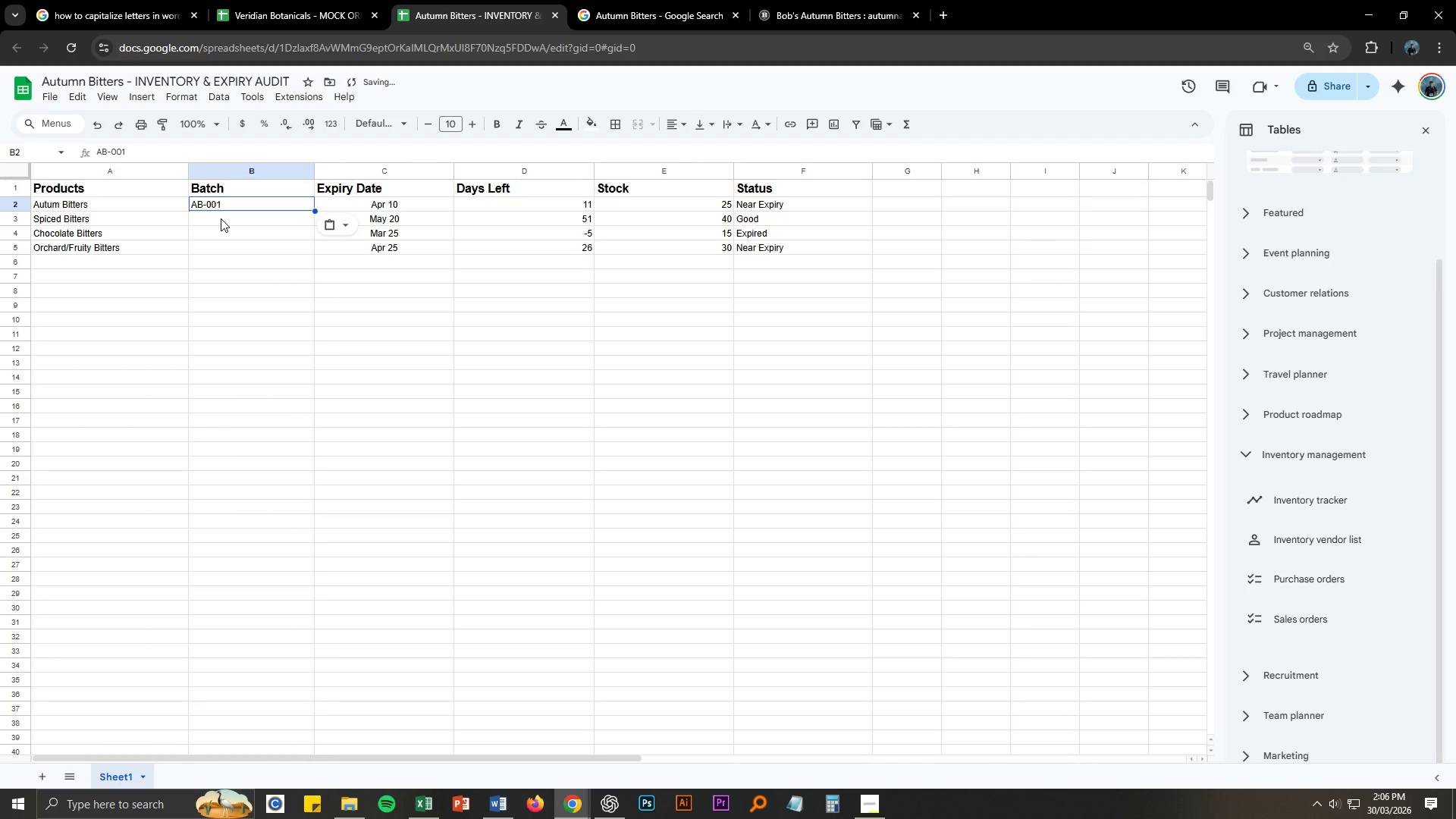 
double_click([221, 218])
 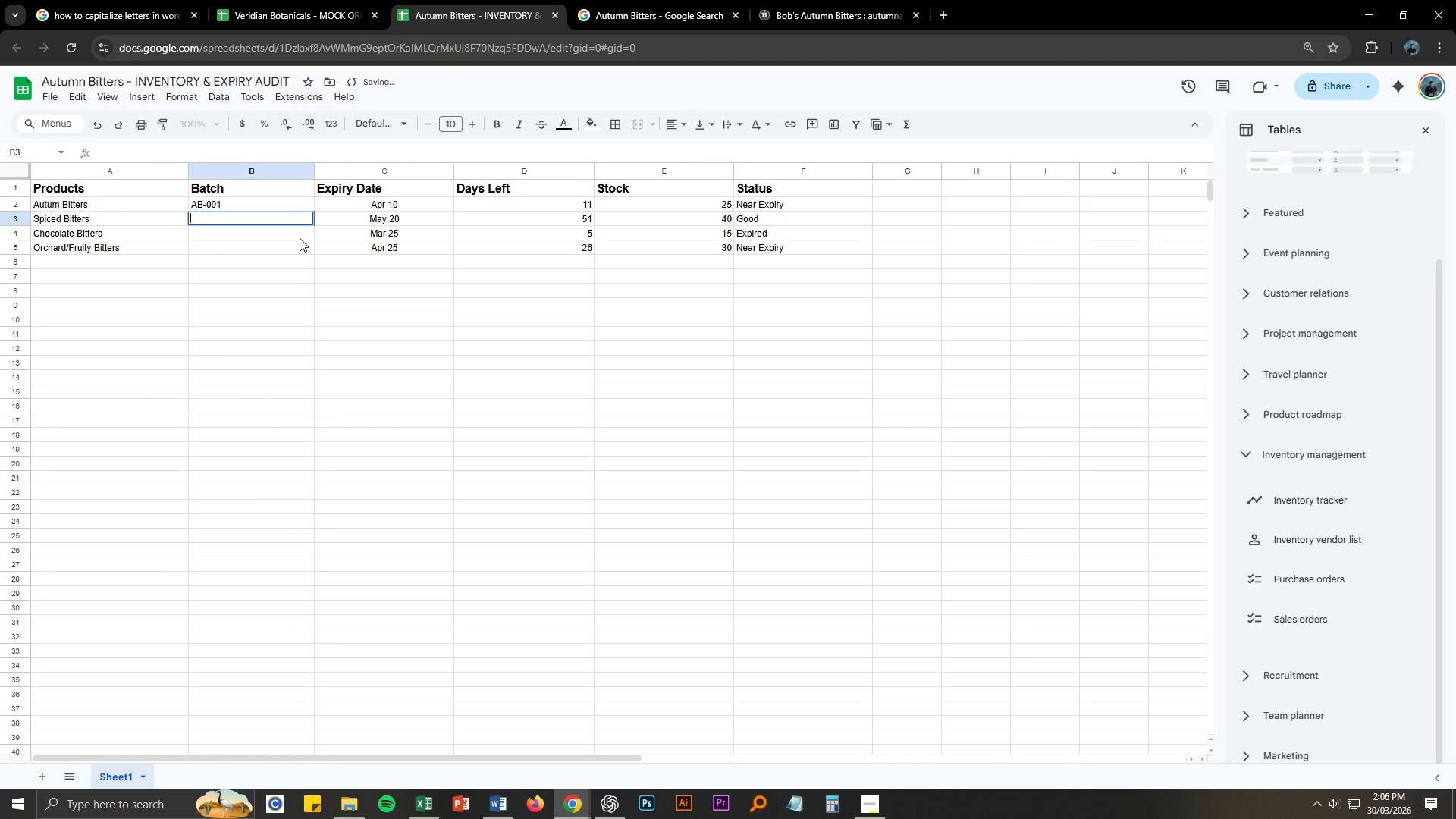 
type(SB_)
key(Backspace)
type(-001)
 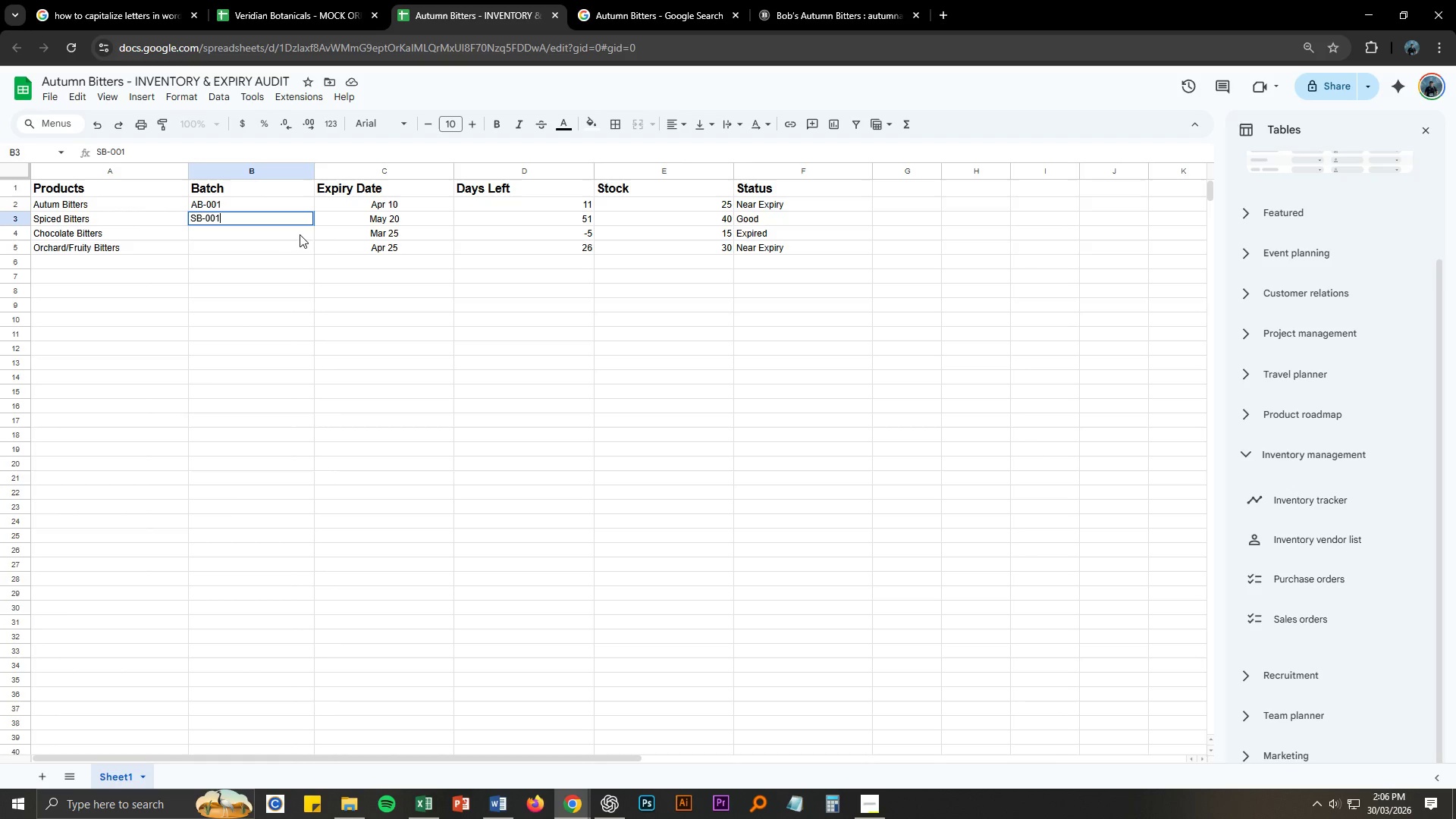 
left_click([297, 229])
 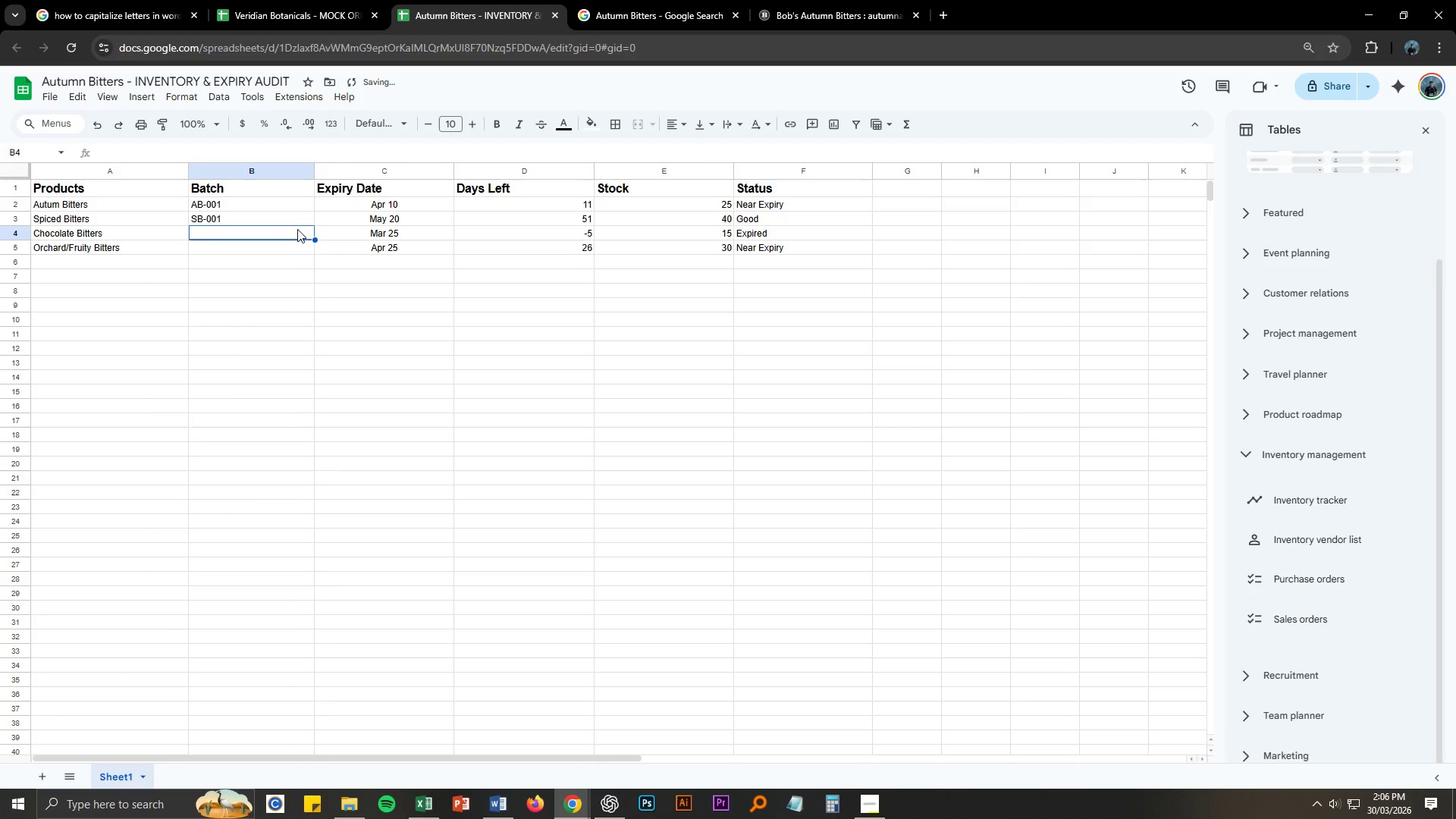 
hold_key(key=ShiftLeft, duration=0.77)